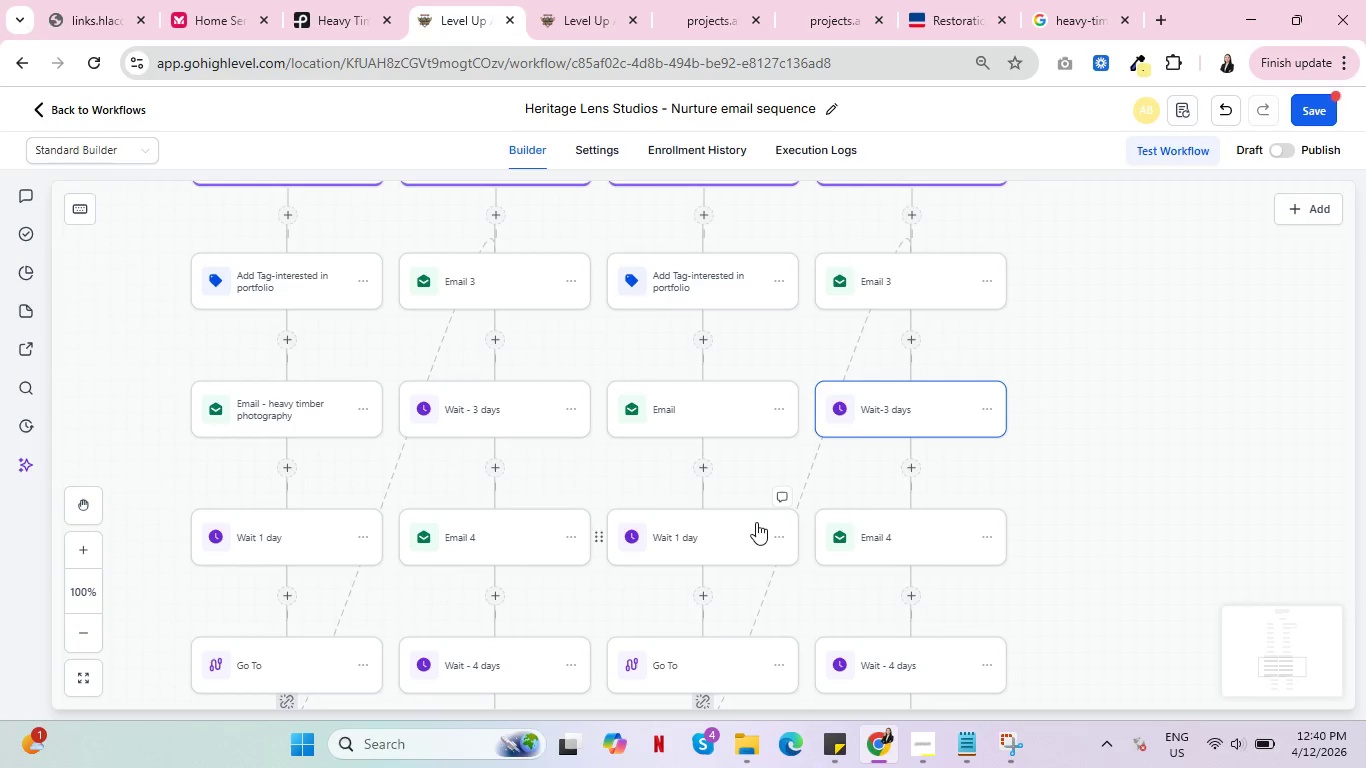 
left_click([729, 529])
 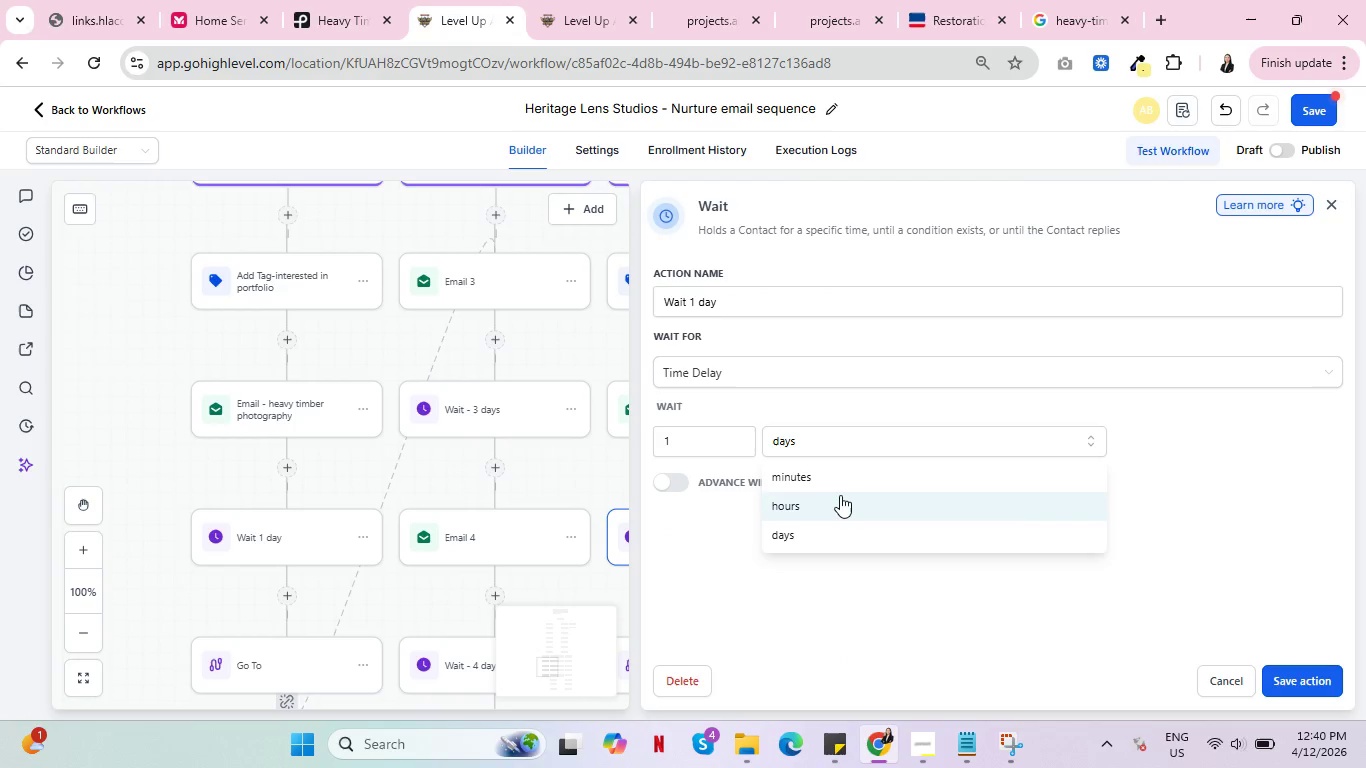 
left_click([844, 481])
 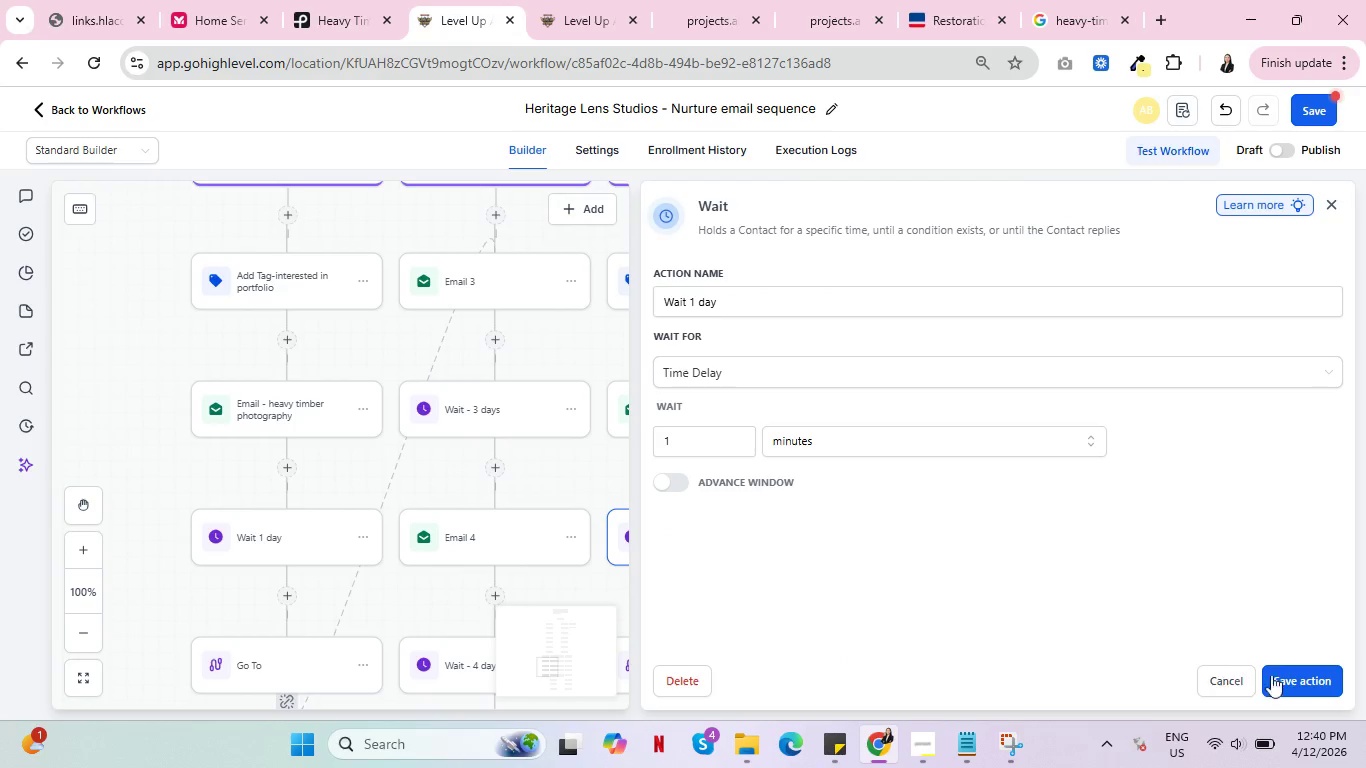 
left_click([1305, 675])
 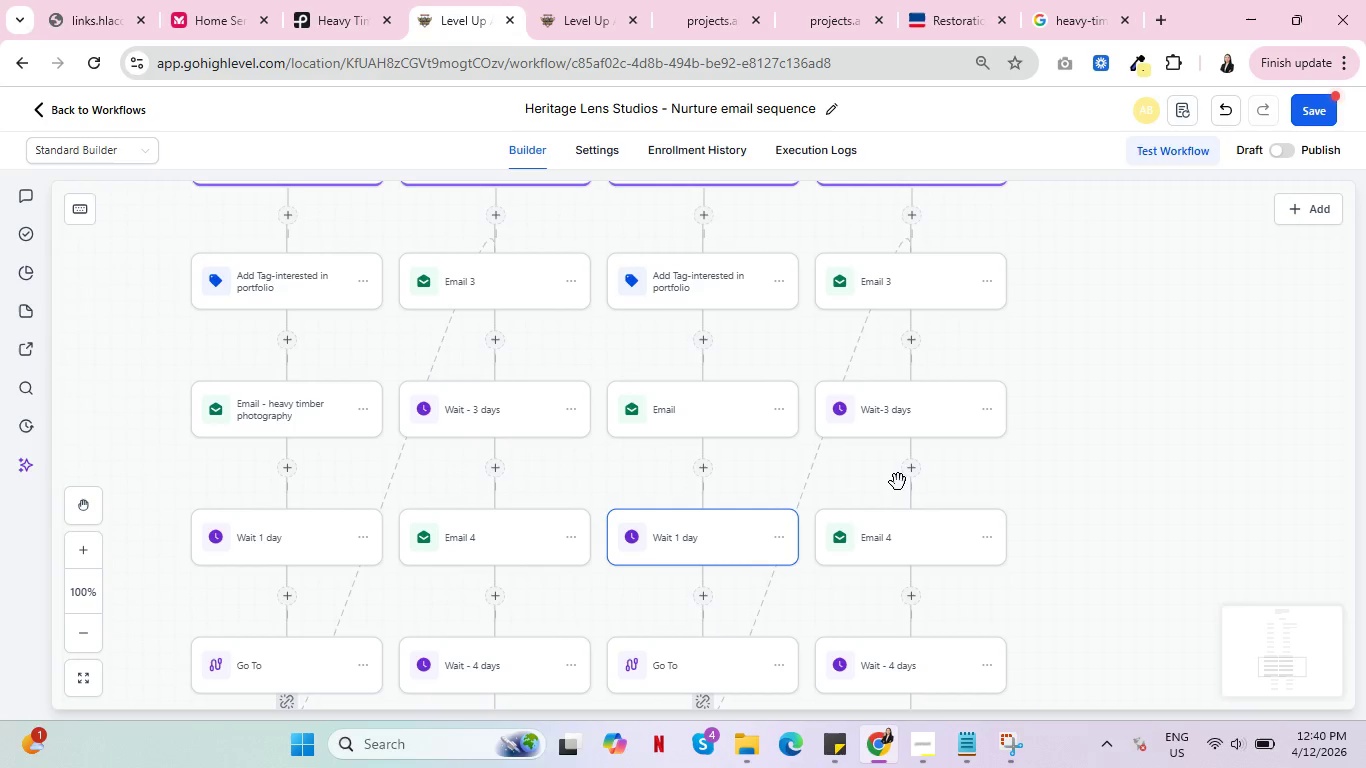 
scroll: coordinate [905, 481], scroll_direction: down, amount: 2.0
 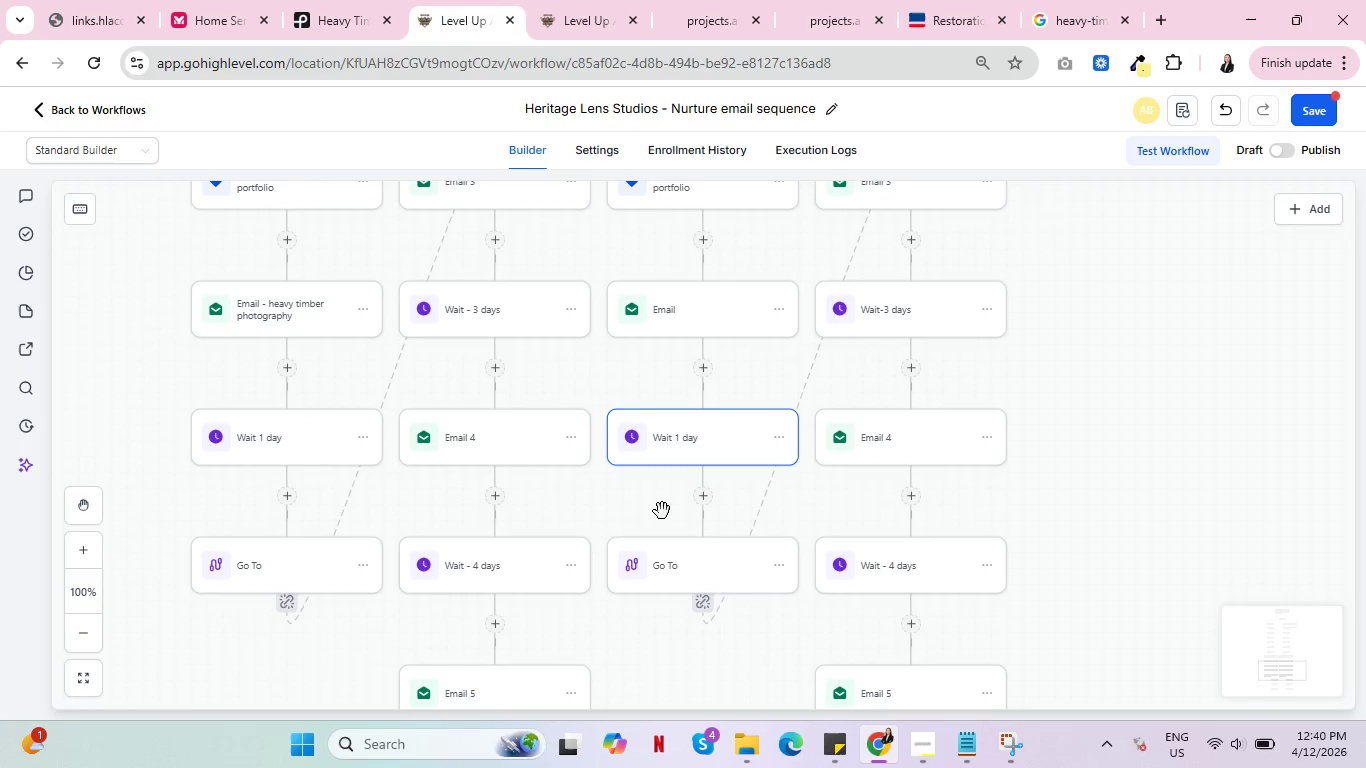 
left_click([504, 551])
 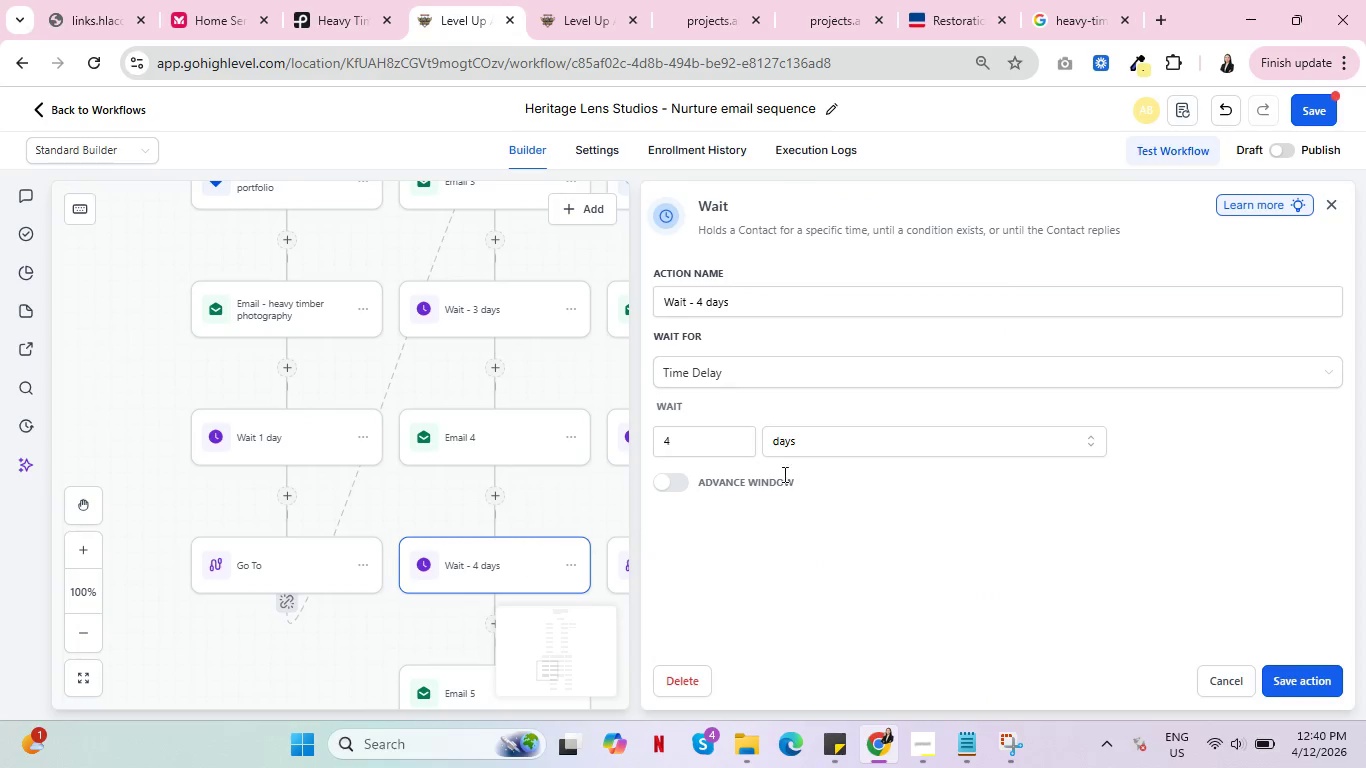 
left_click([931, 438])
 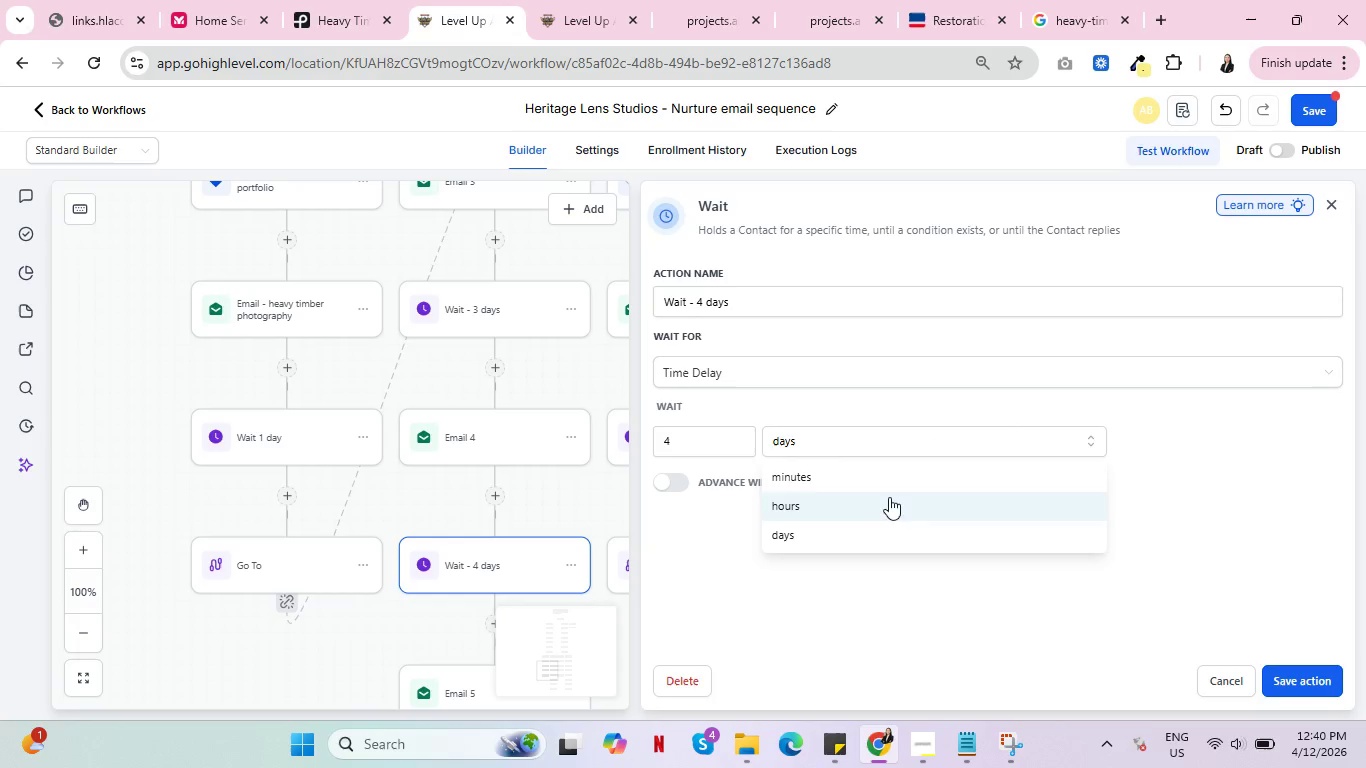 
left_click([897, 479])
 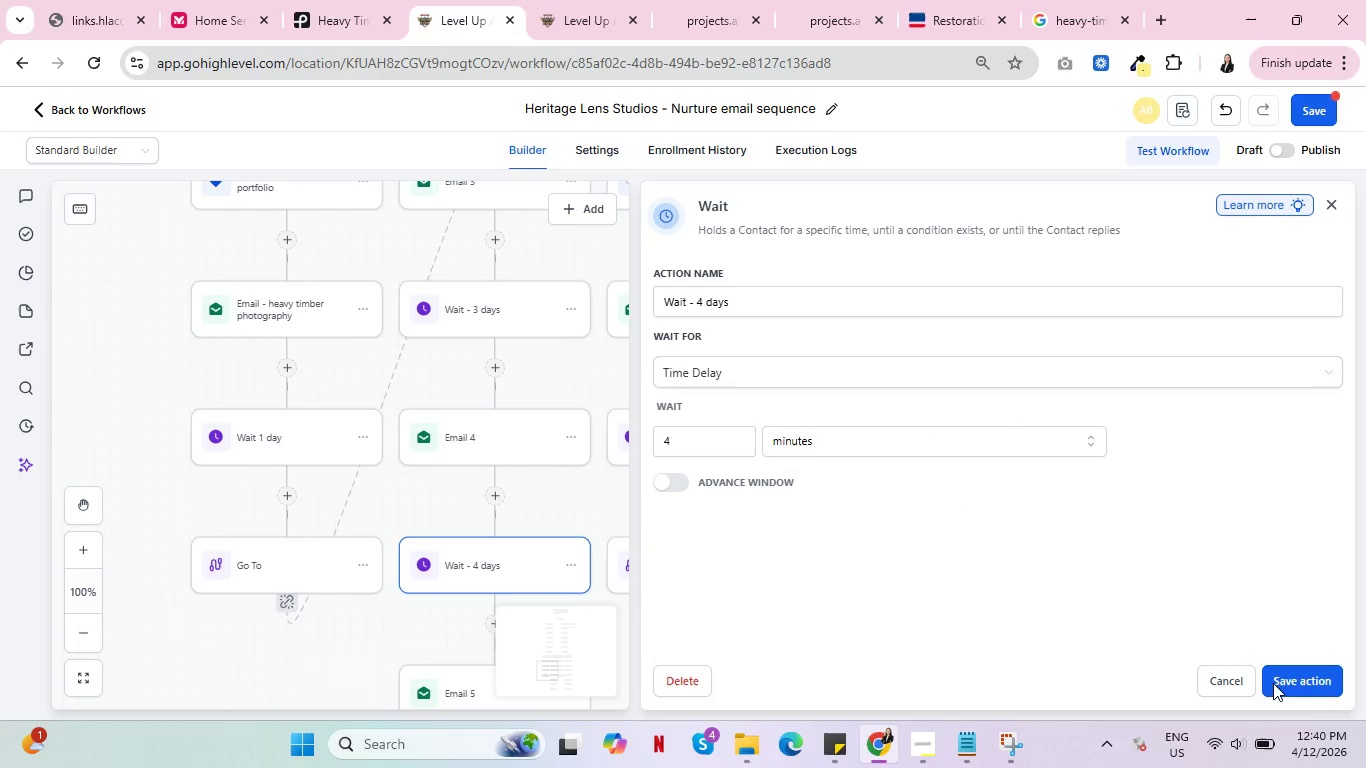 
left_click([1311, 680])
 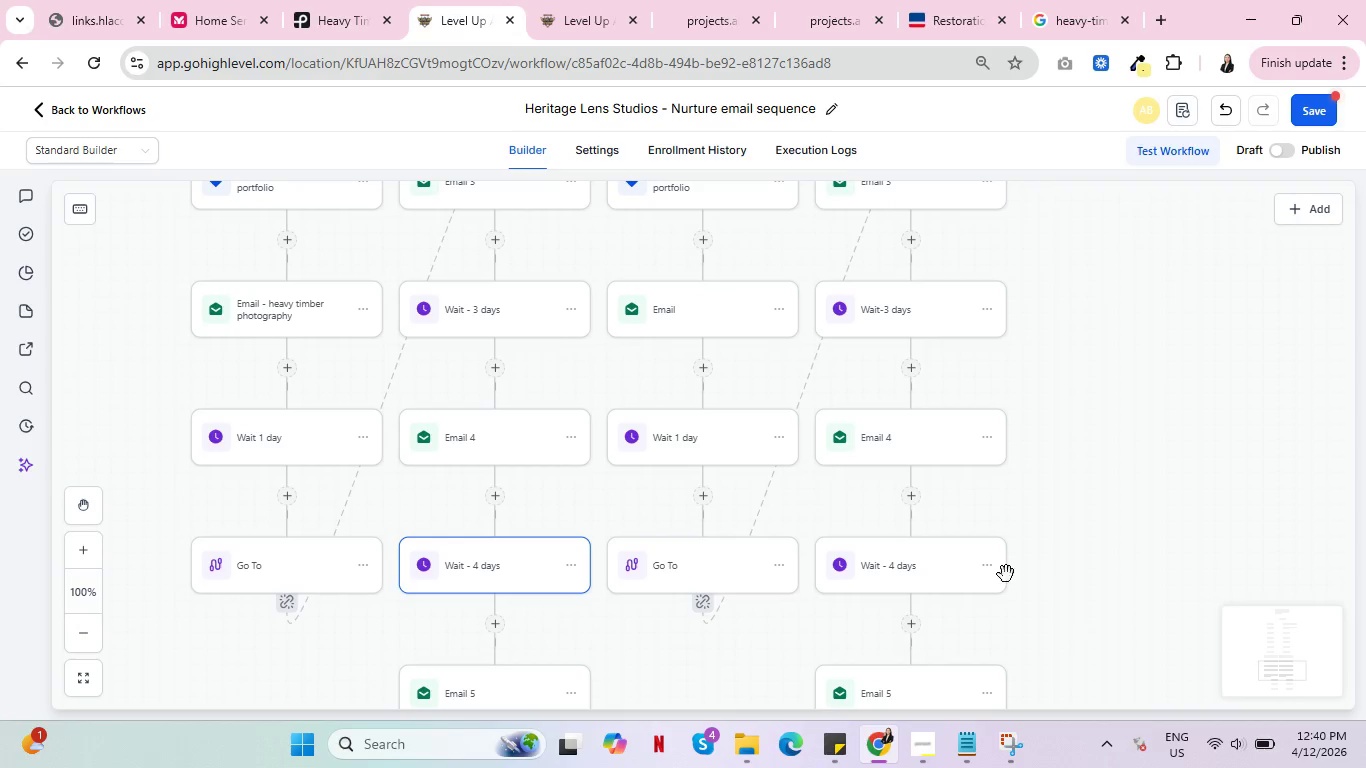 
left_click([931, 570])
 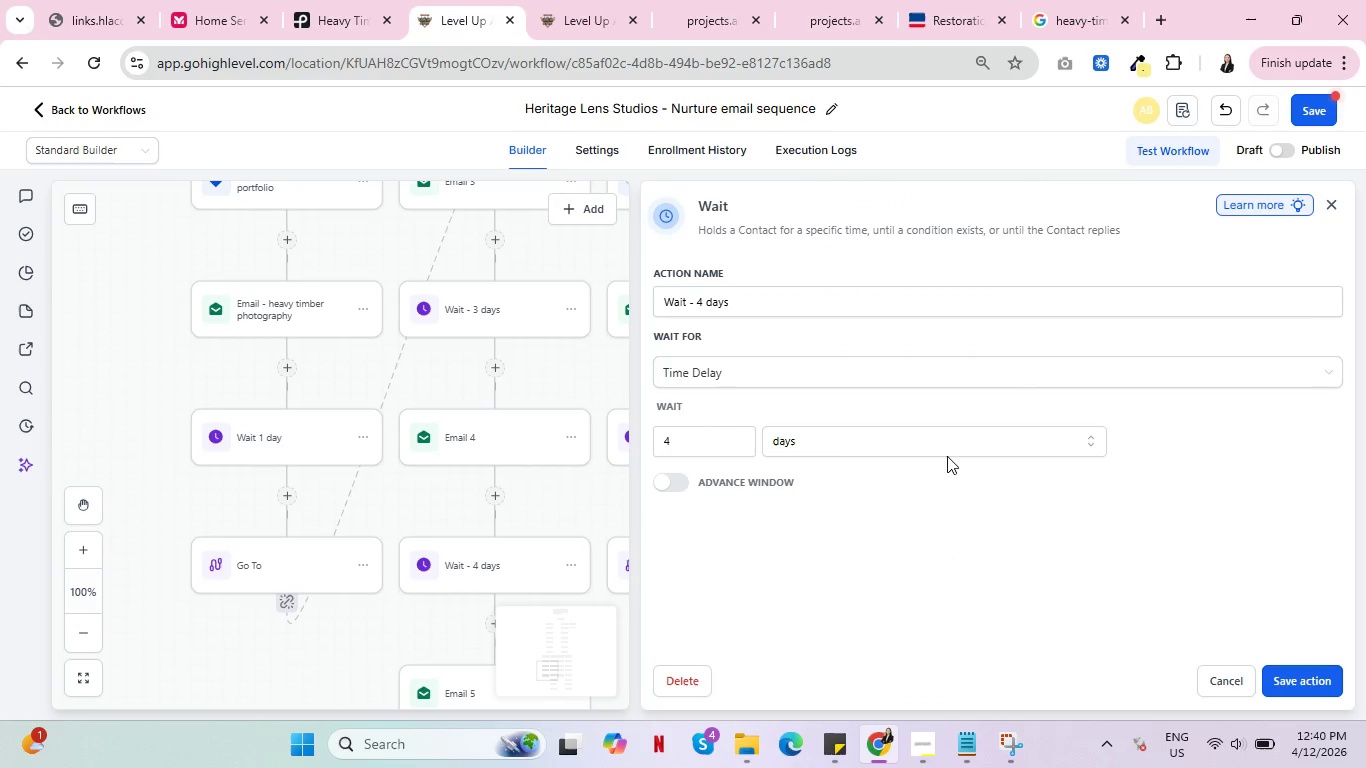 
left_click([948, 439])
 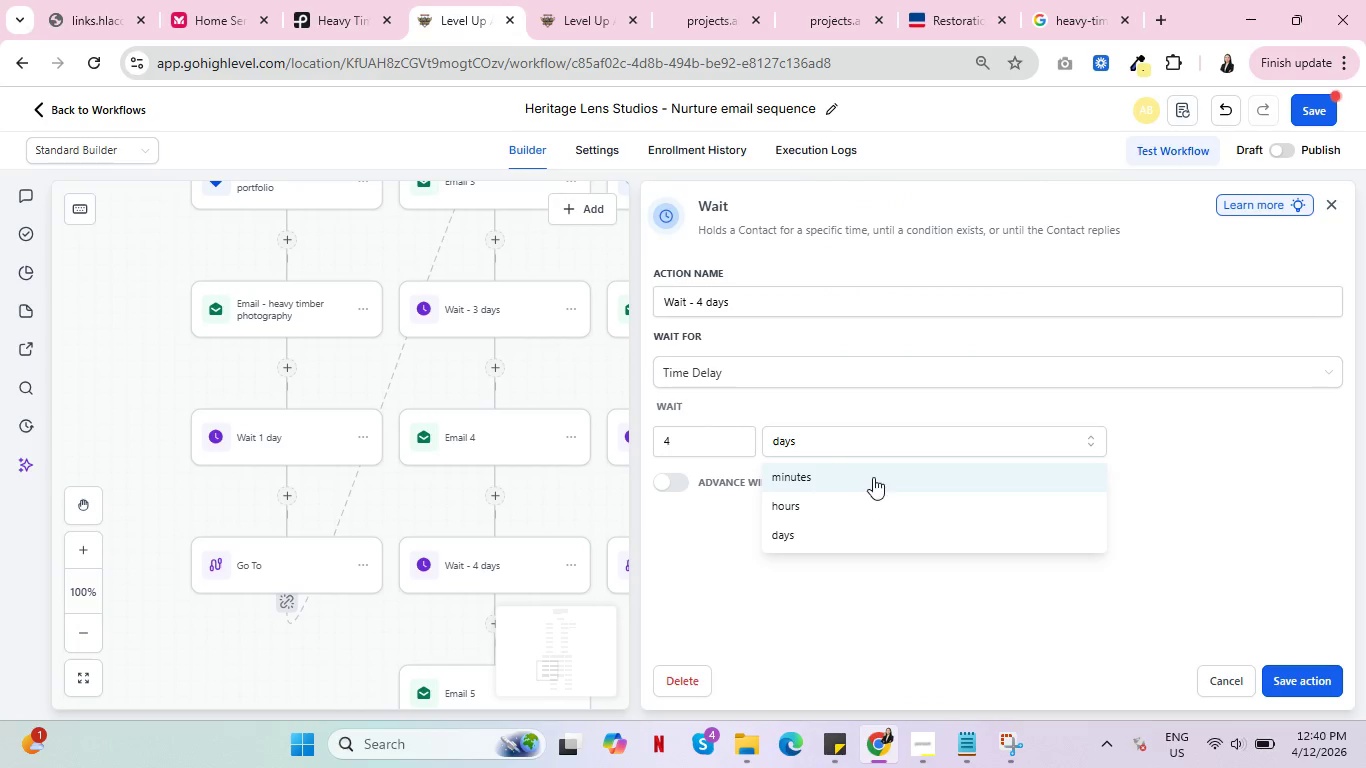 
left_click([873, 477])
 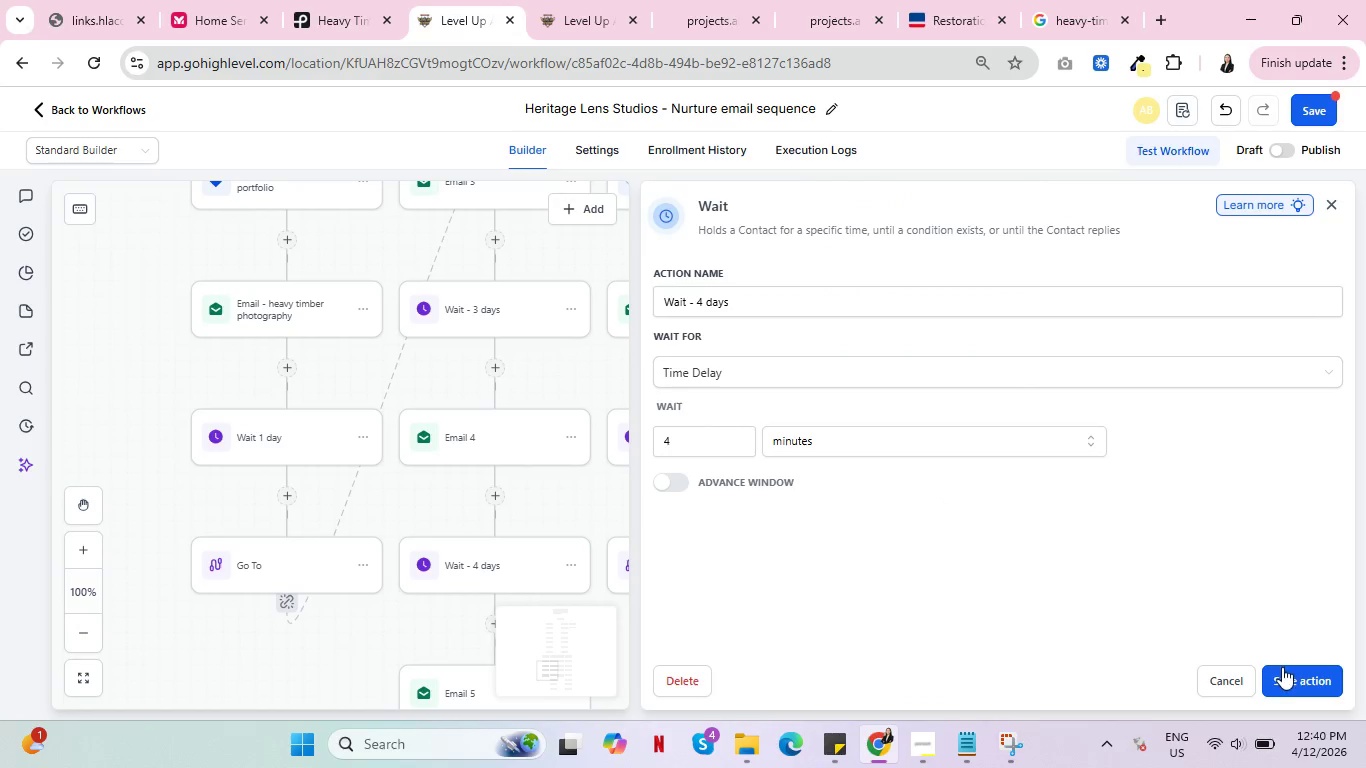 
left_click([1295, 676])
 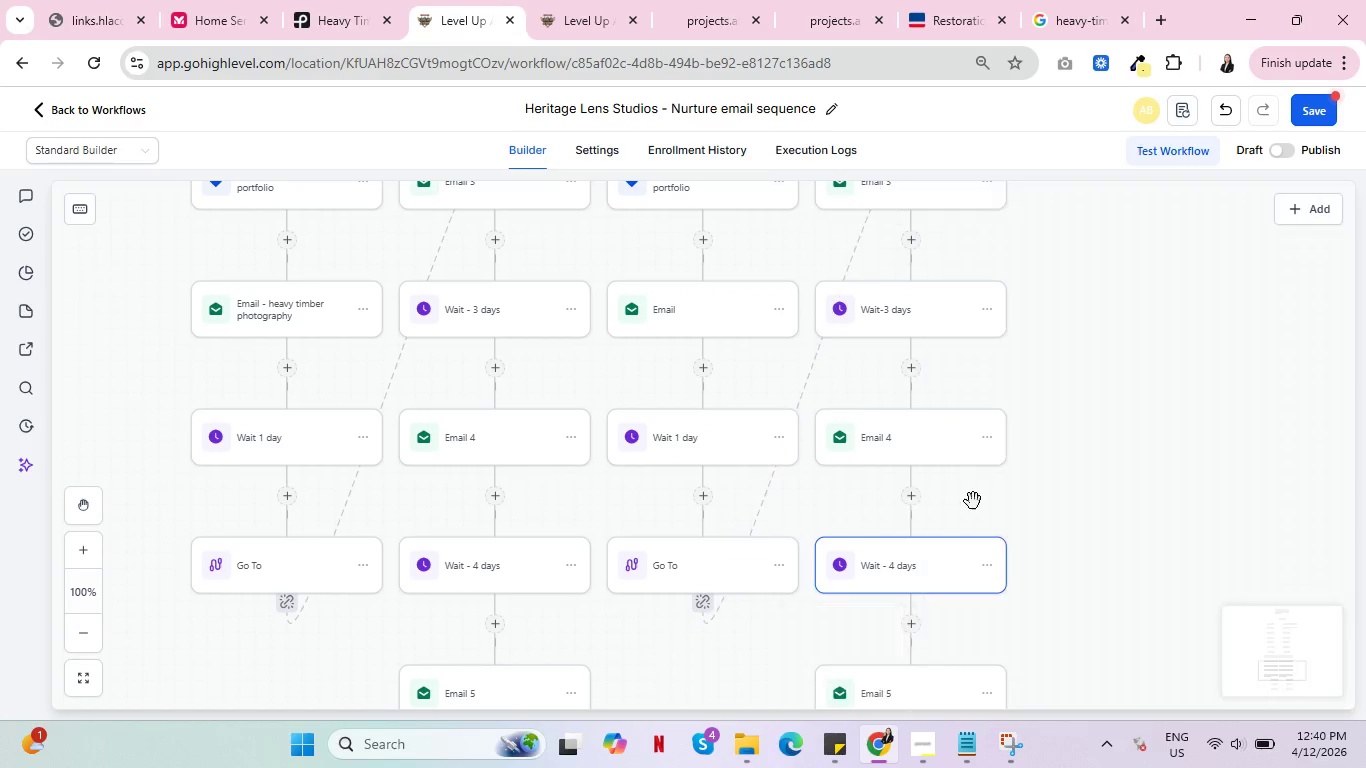 
scroll: coordinate [972, 487], scroll_direction: down, amount: 8.0
 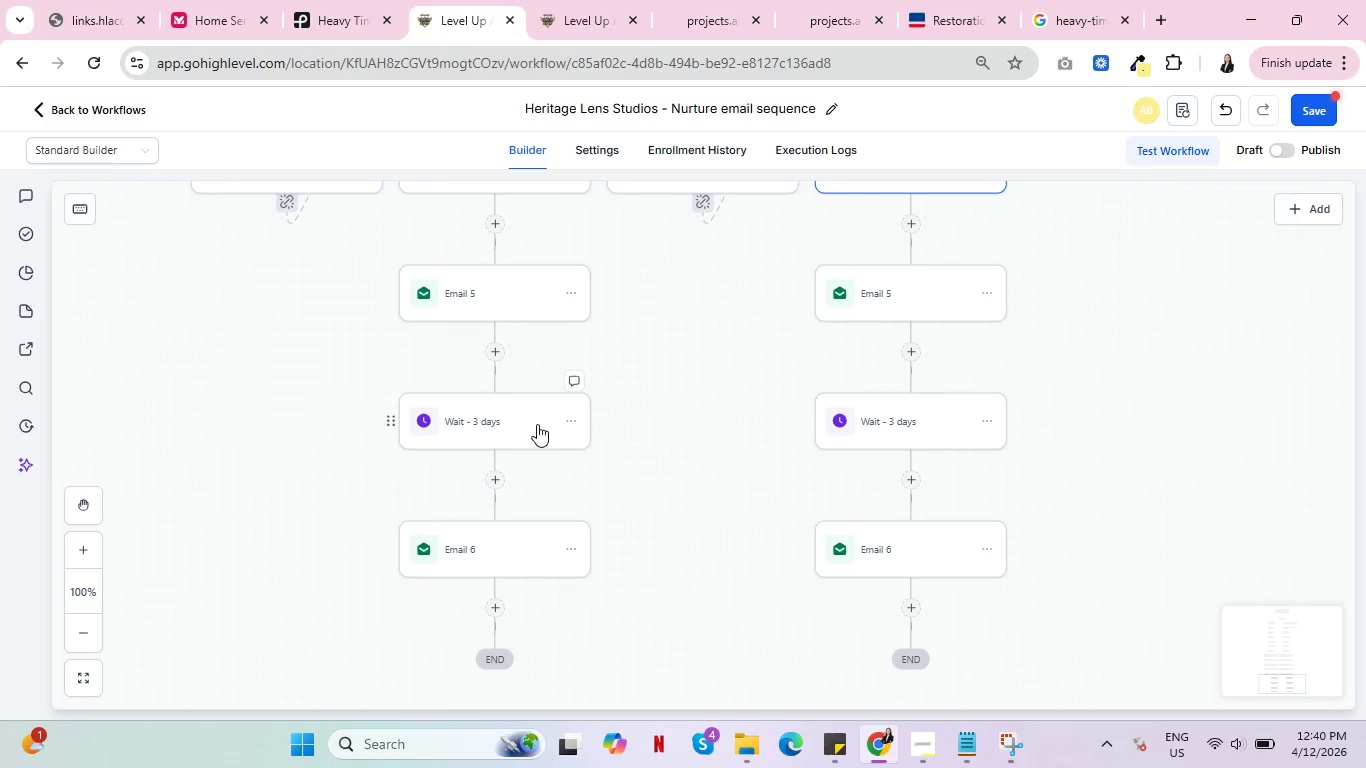 
left_click([536, 424])
 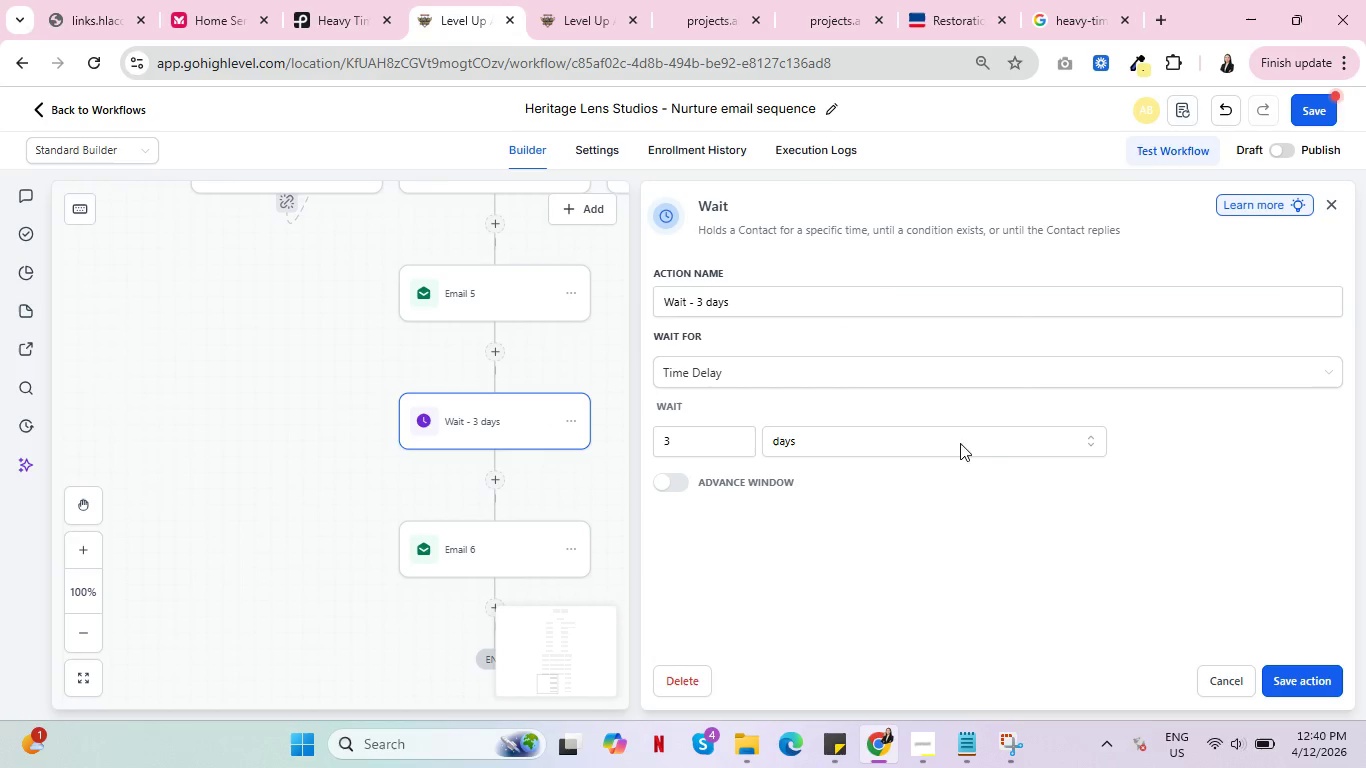 
left_click([984, 443])
 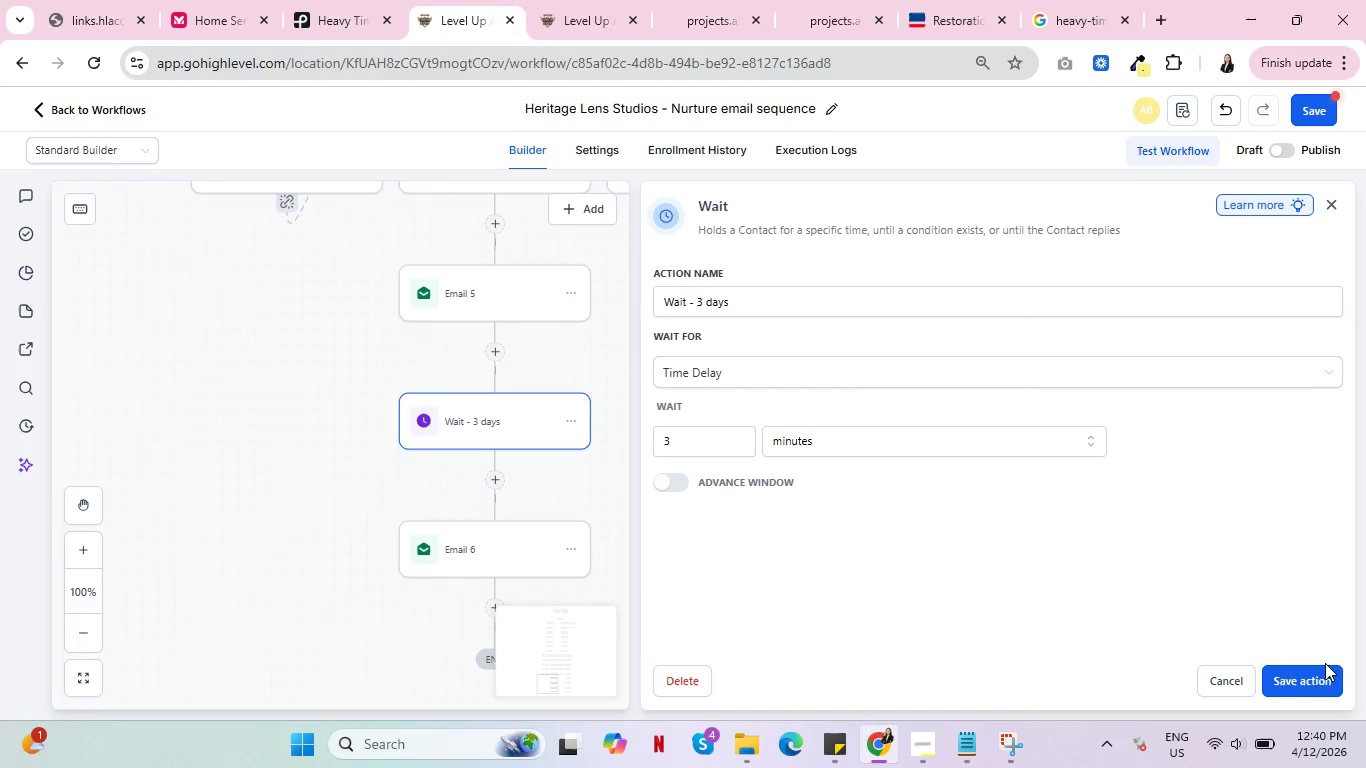 
left_click([1308, 677])
 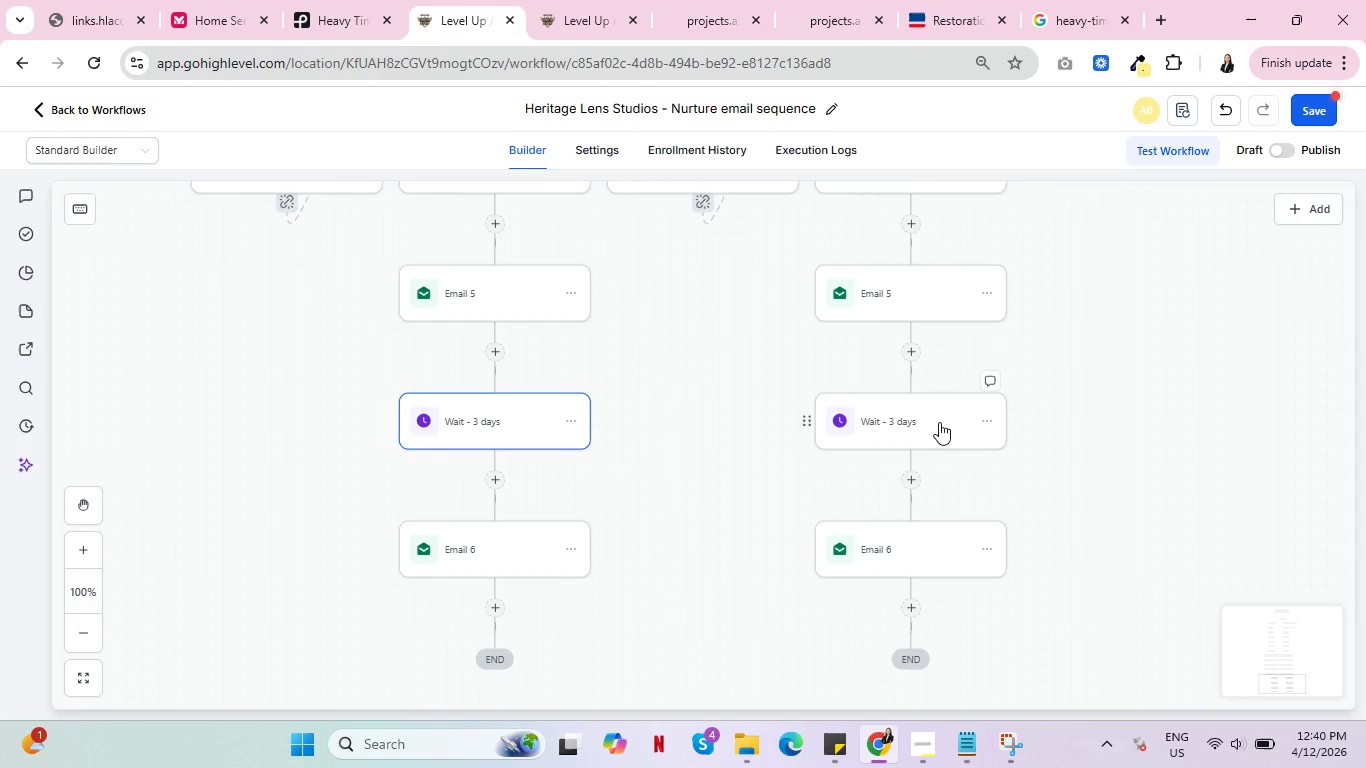 
left_click([938, 421])
 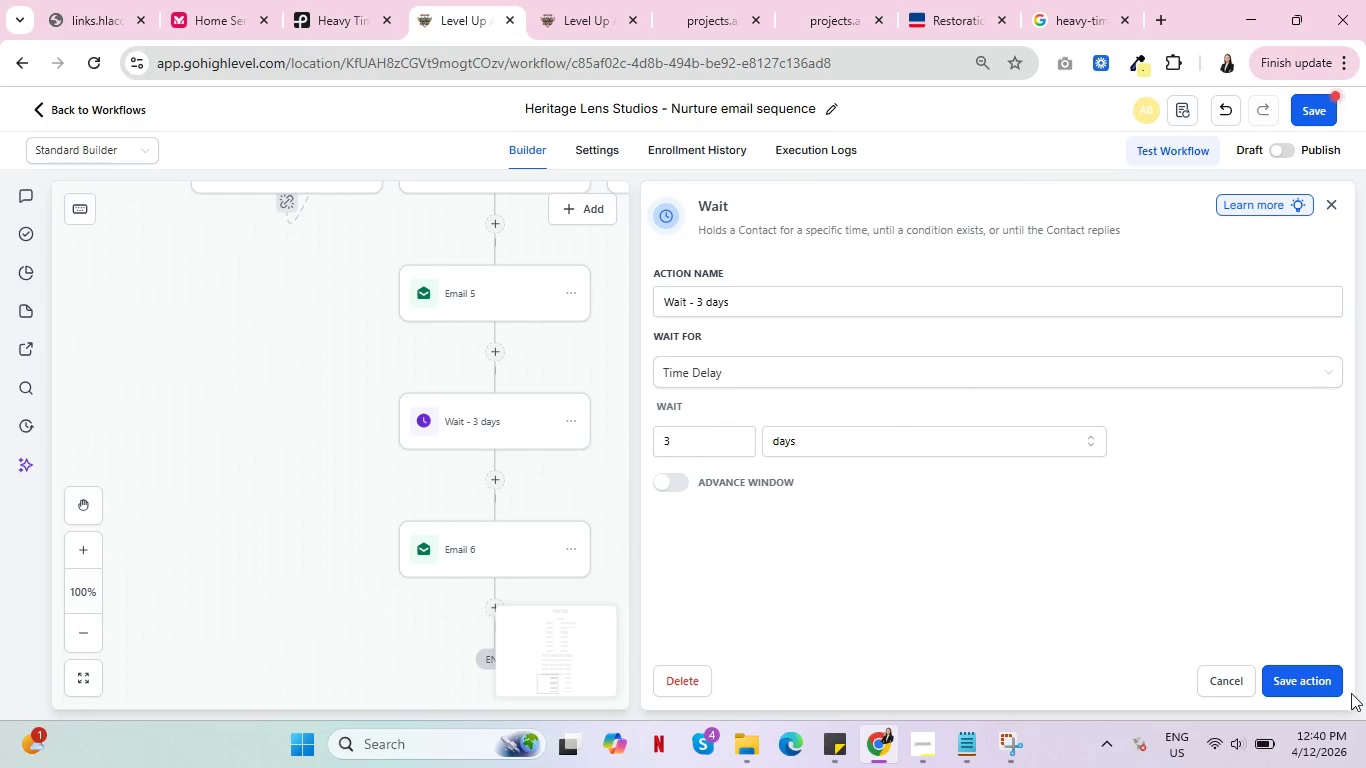 
left_click([1305, 692])
 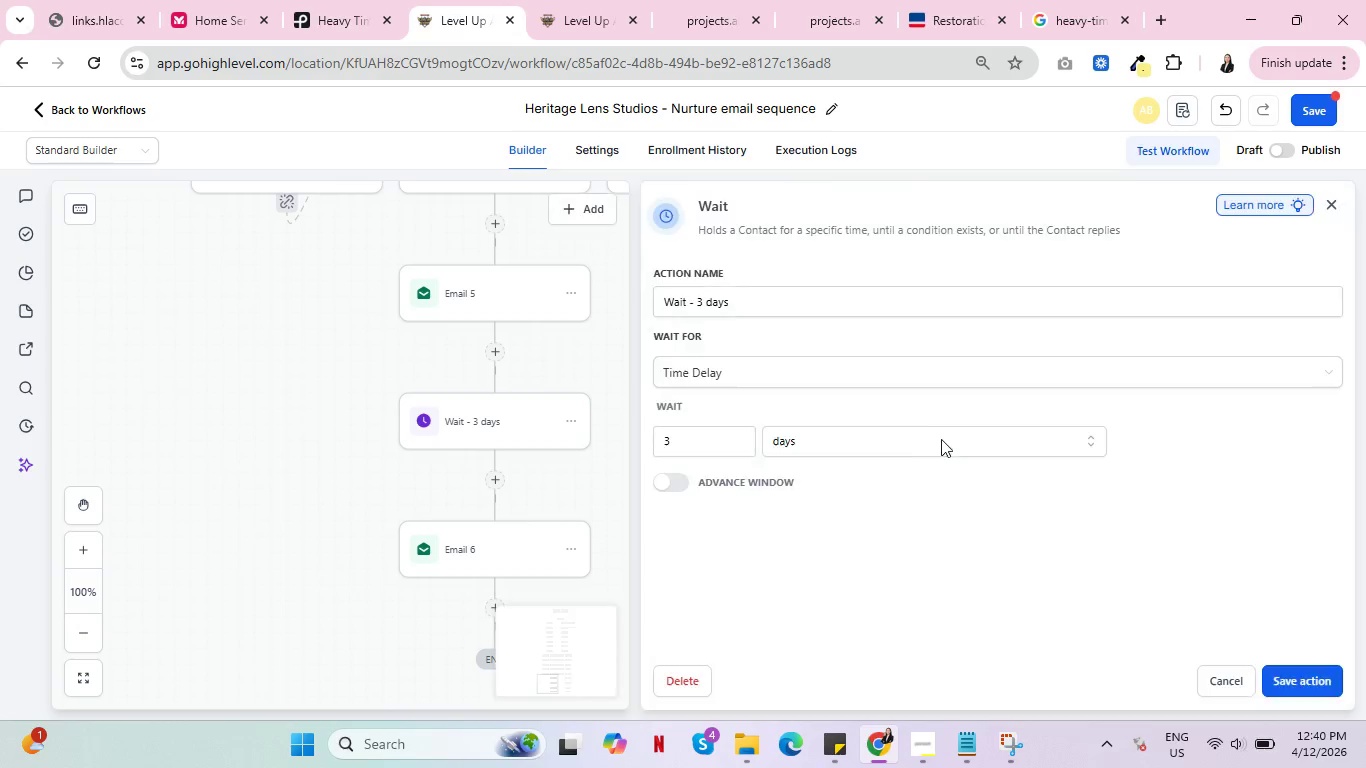 
left_click([880, 446])
 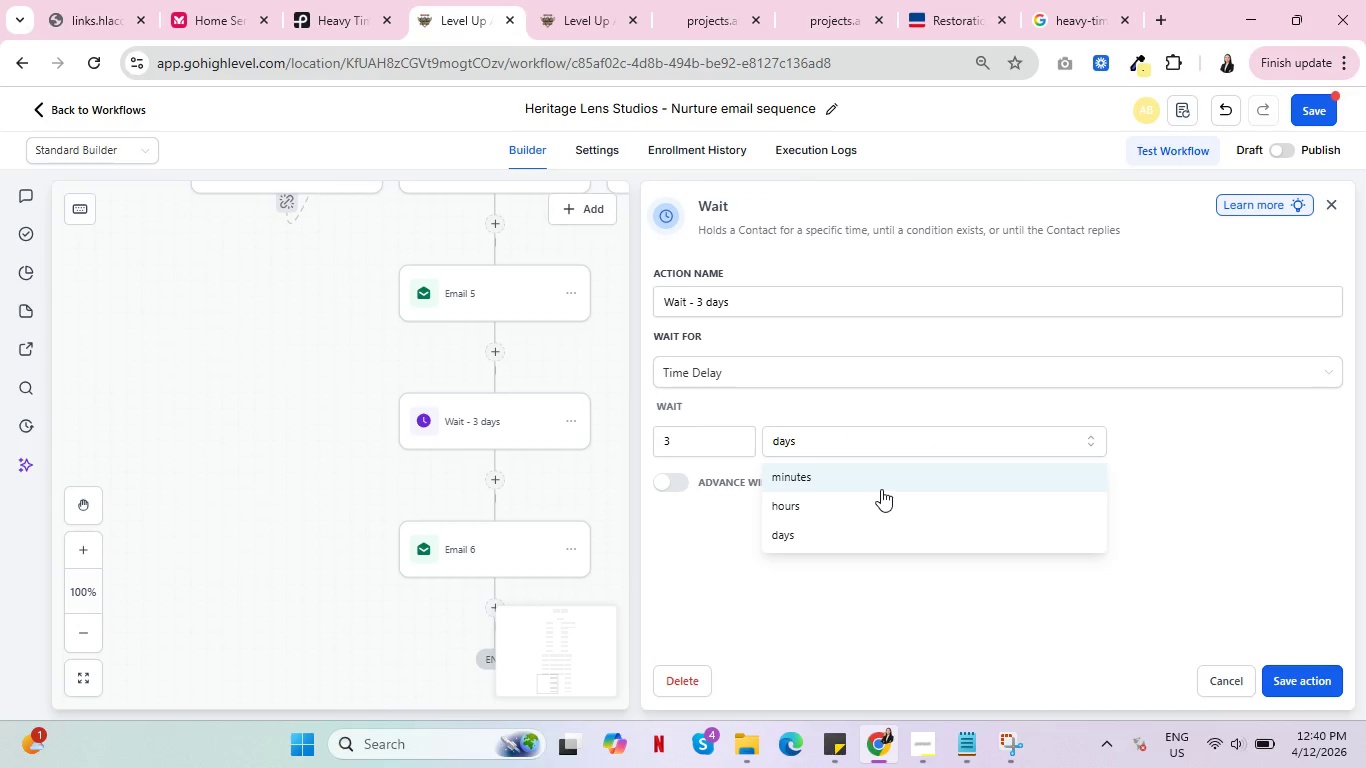 
left_click([881, 484])
 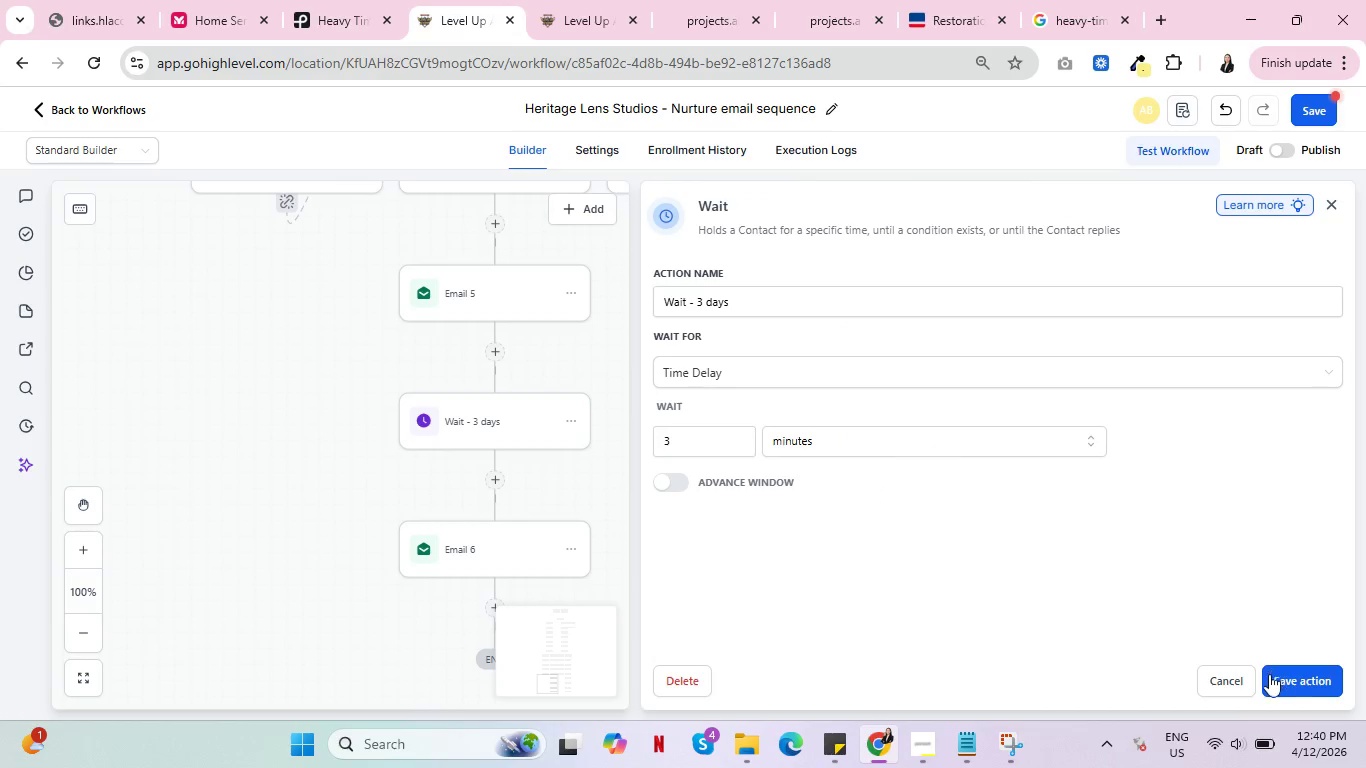 
left_click([1301, 677])
 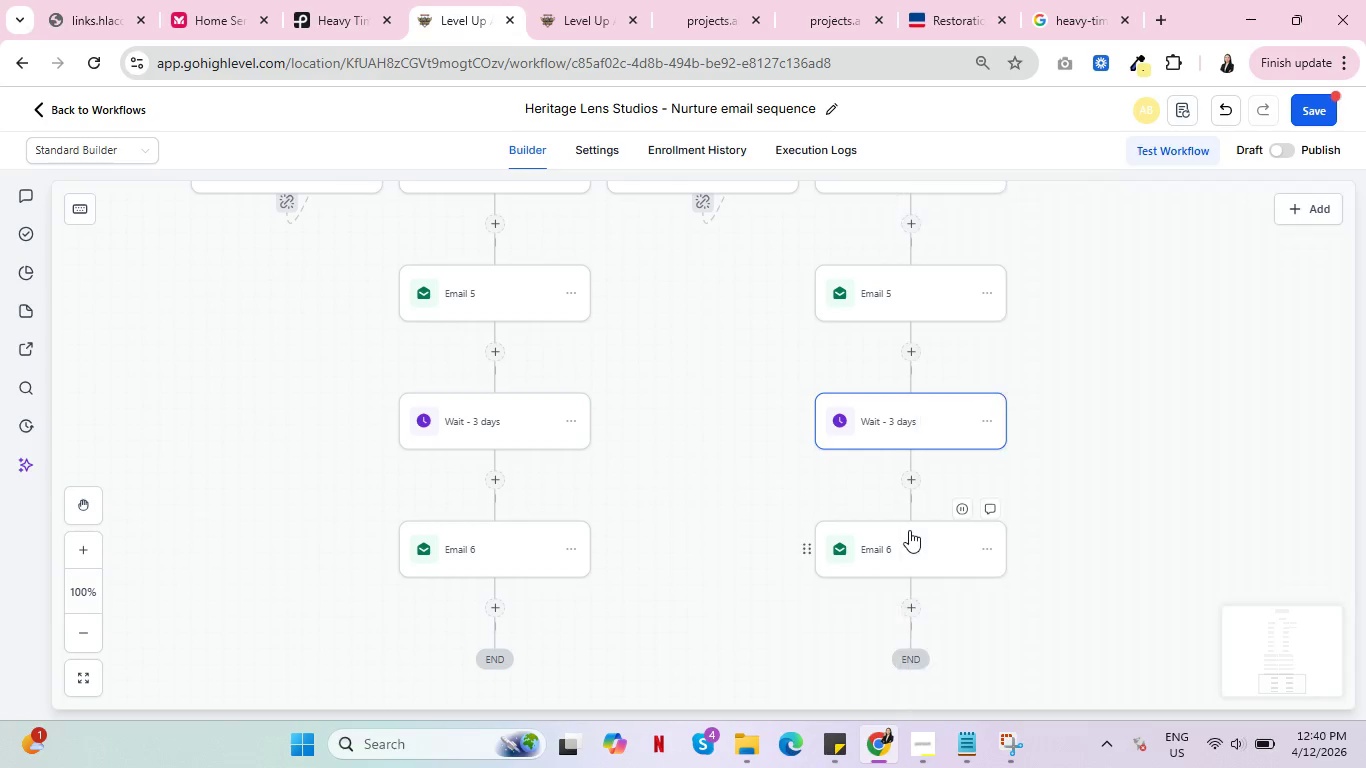 
scroll: coordinate [956, 481], scroll_direction: up, amount: 14.0
 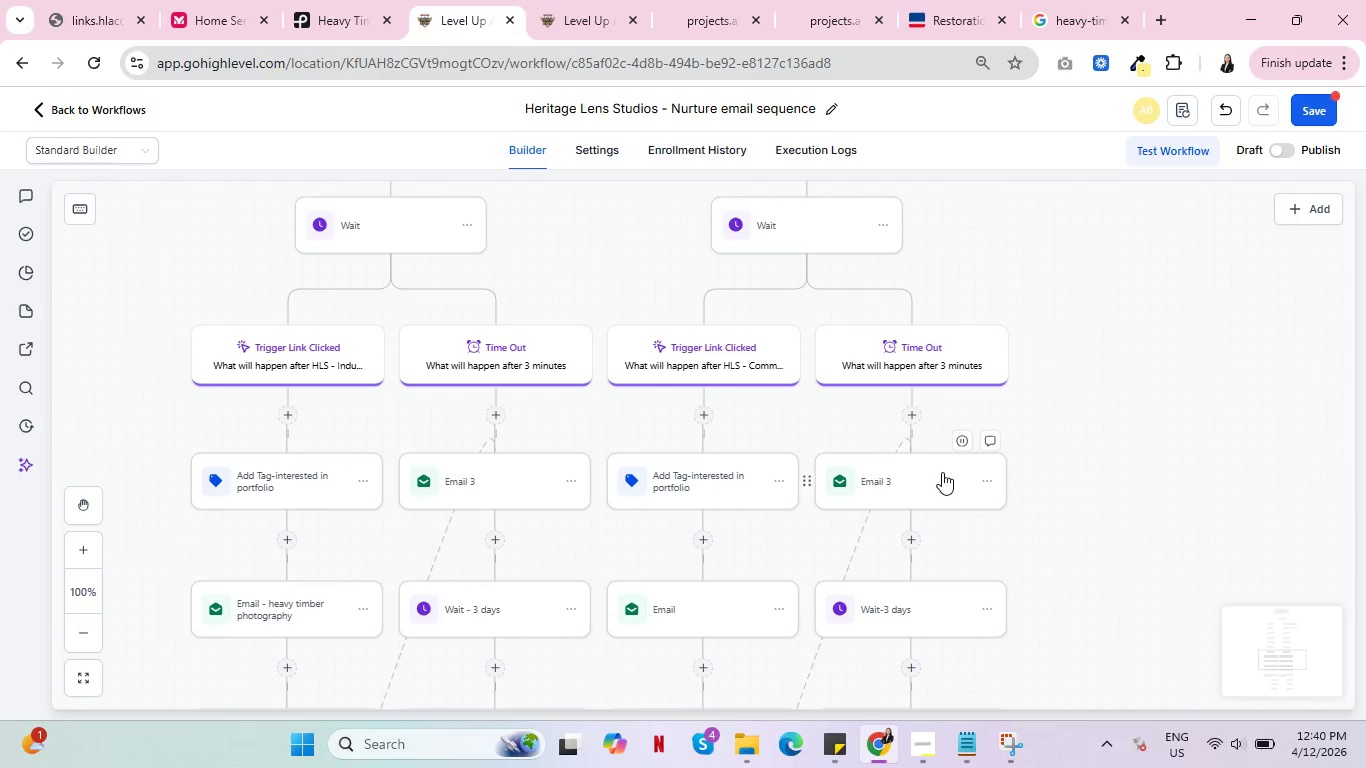 
scroll: coordinate [940, 473], scroll_direction: down, amount: 2.0
 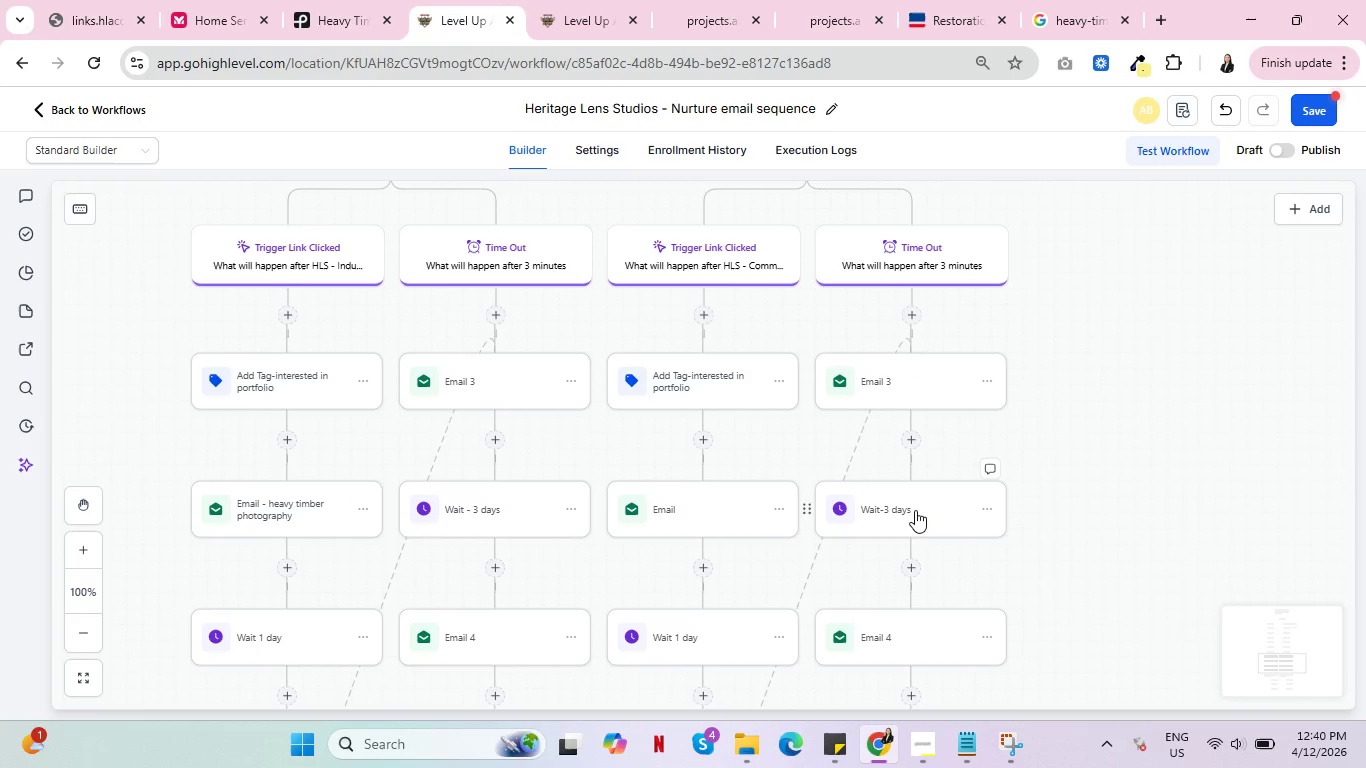 
left_click([915, 512])
 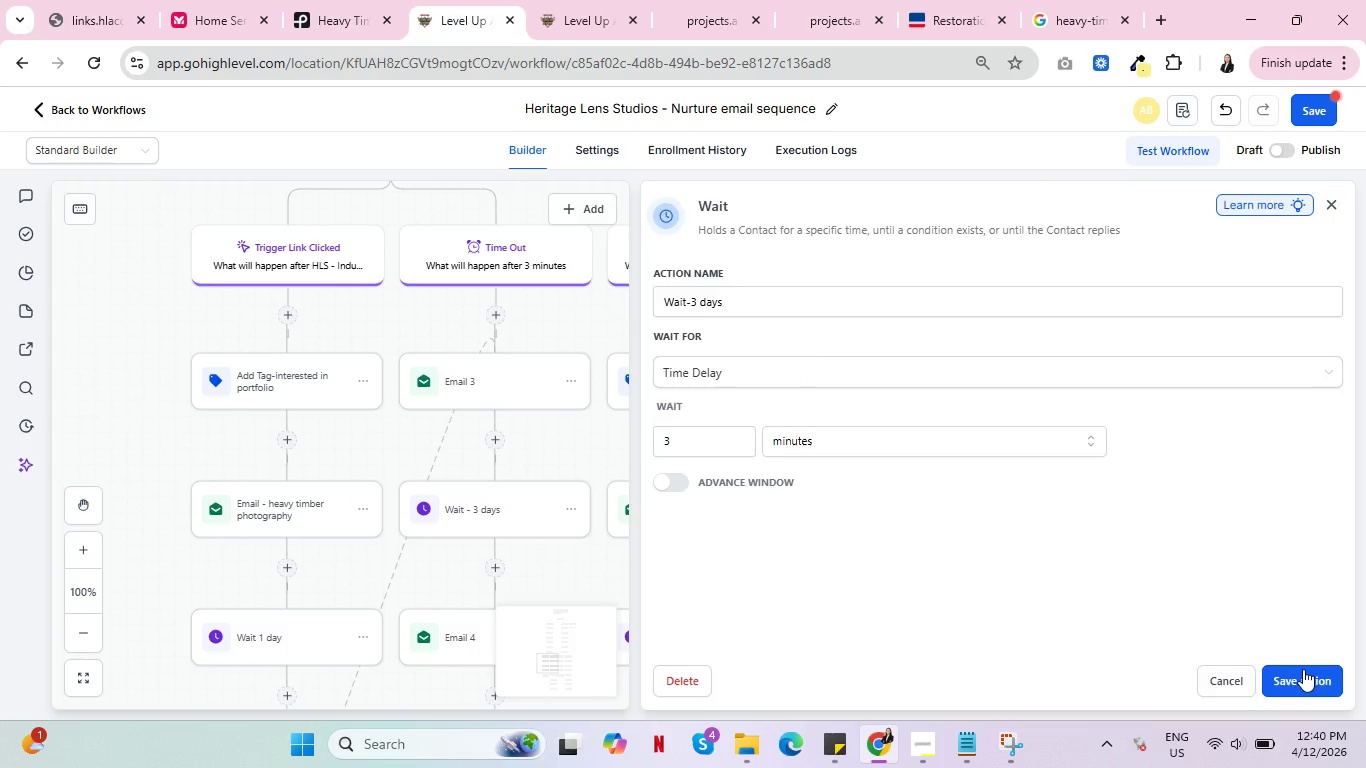 
scroll: coordinate [1178, 594], scroll_direction: down, amount: 4.0
 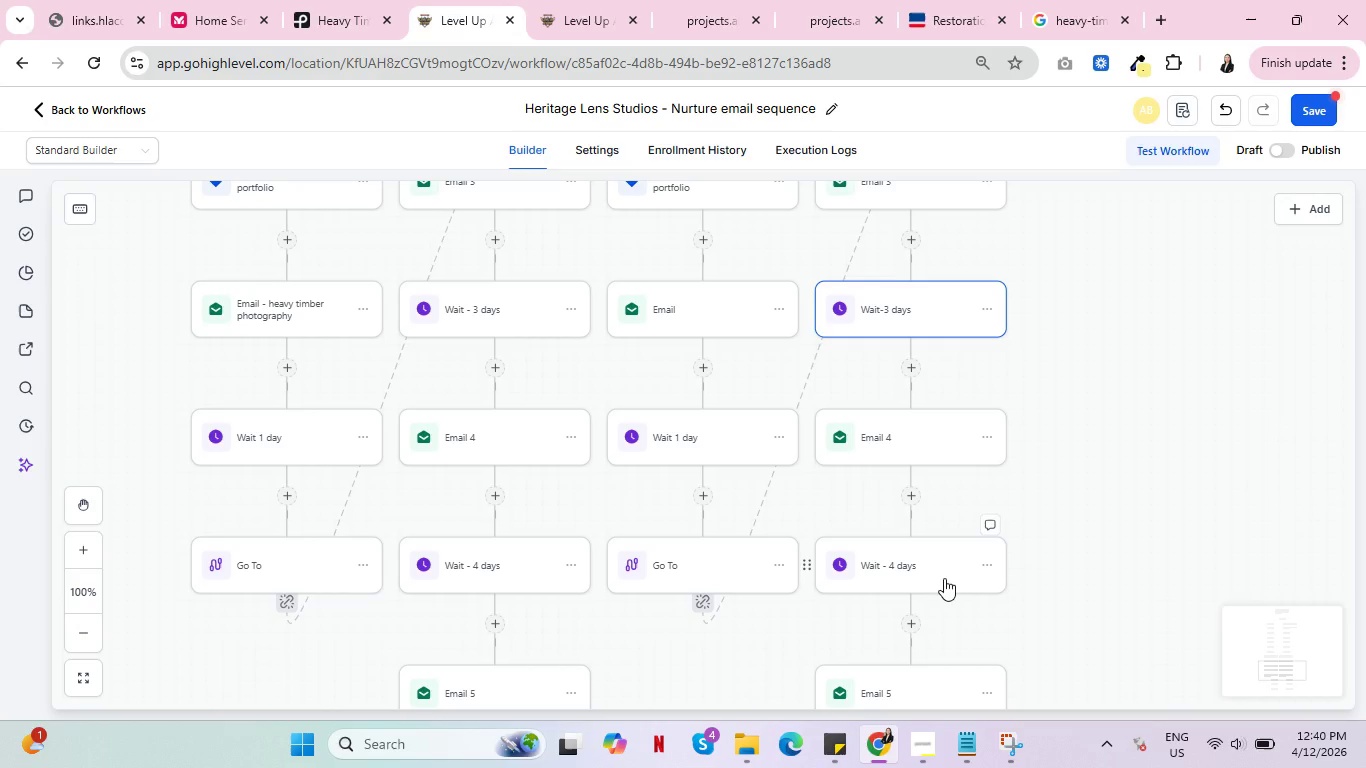 
left_click([939, 577])
 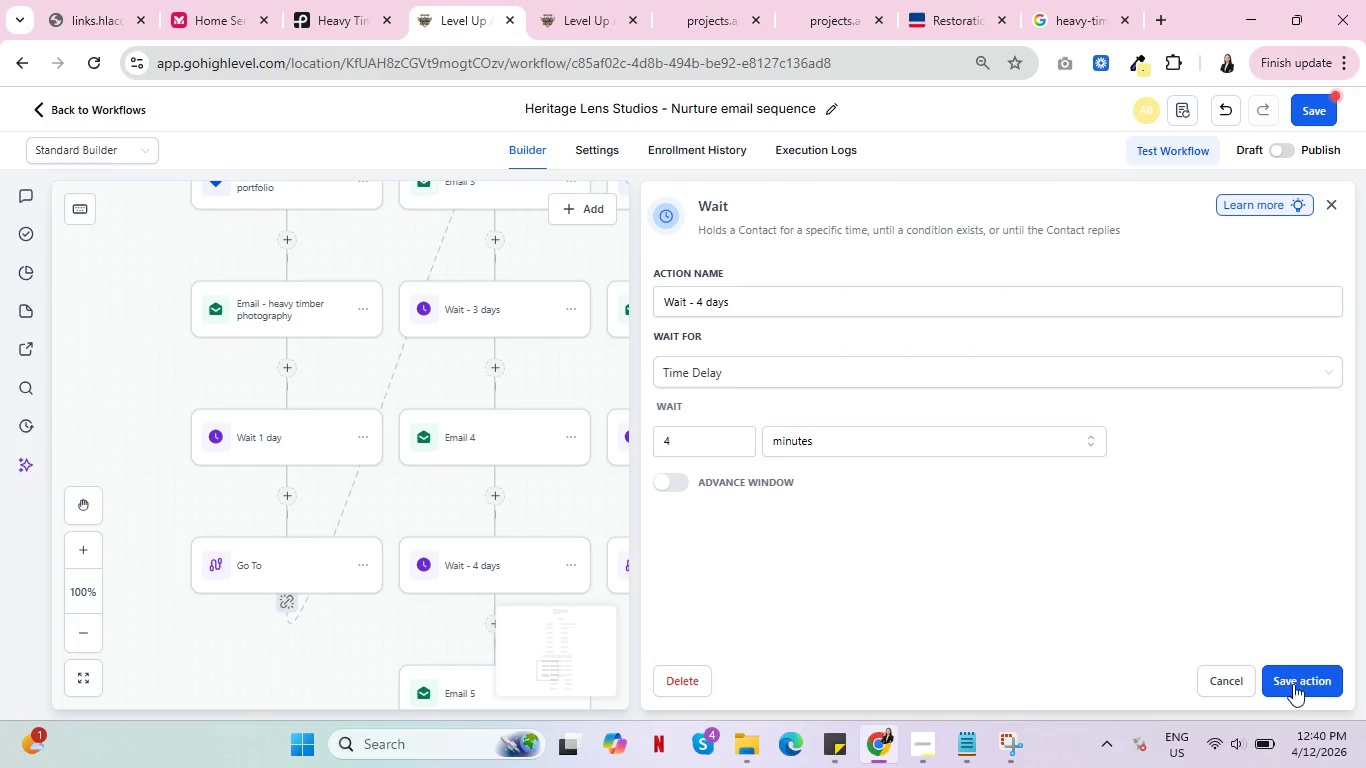 
left_click([1297, 689])
 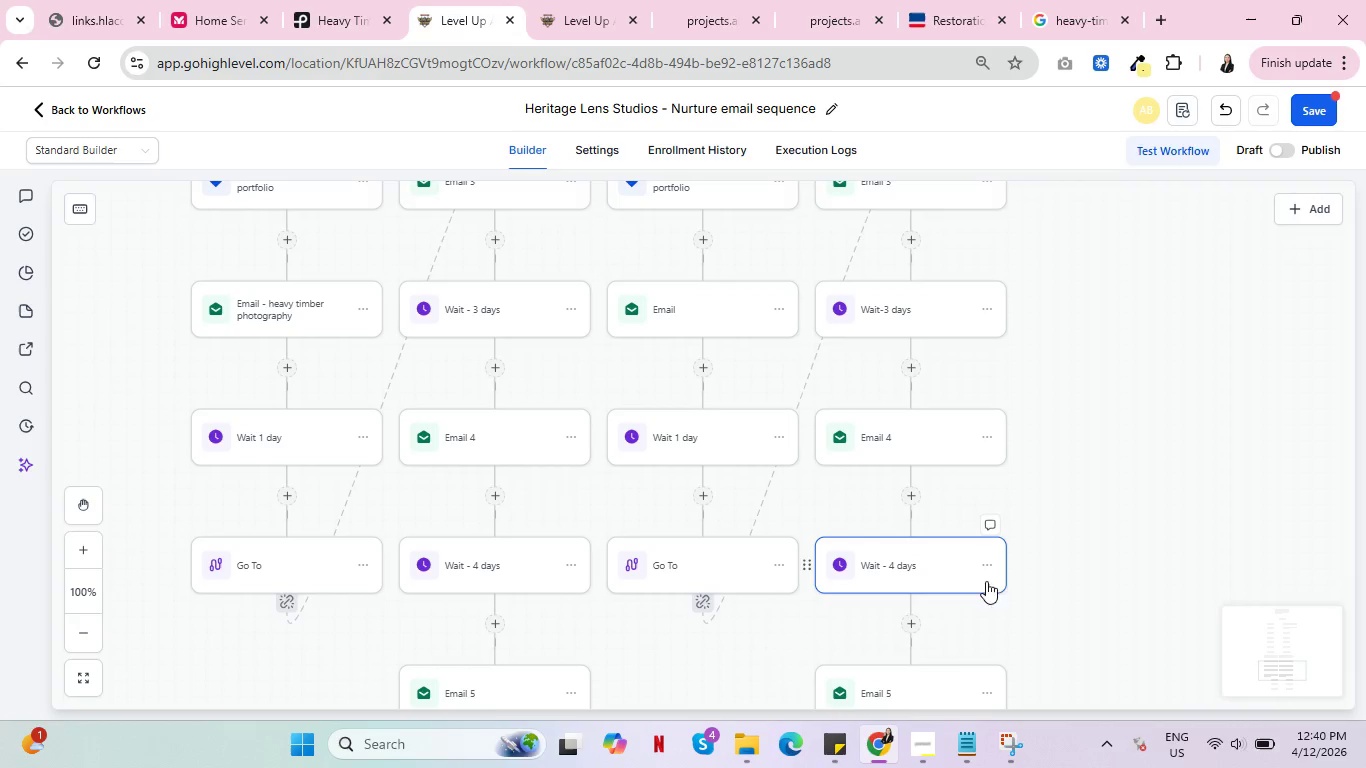 
scroll: coordinate [1071, 562], scroll_direction: down, amount: 10.0
 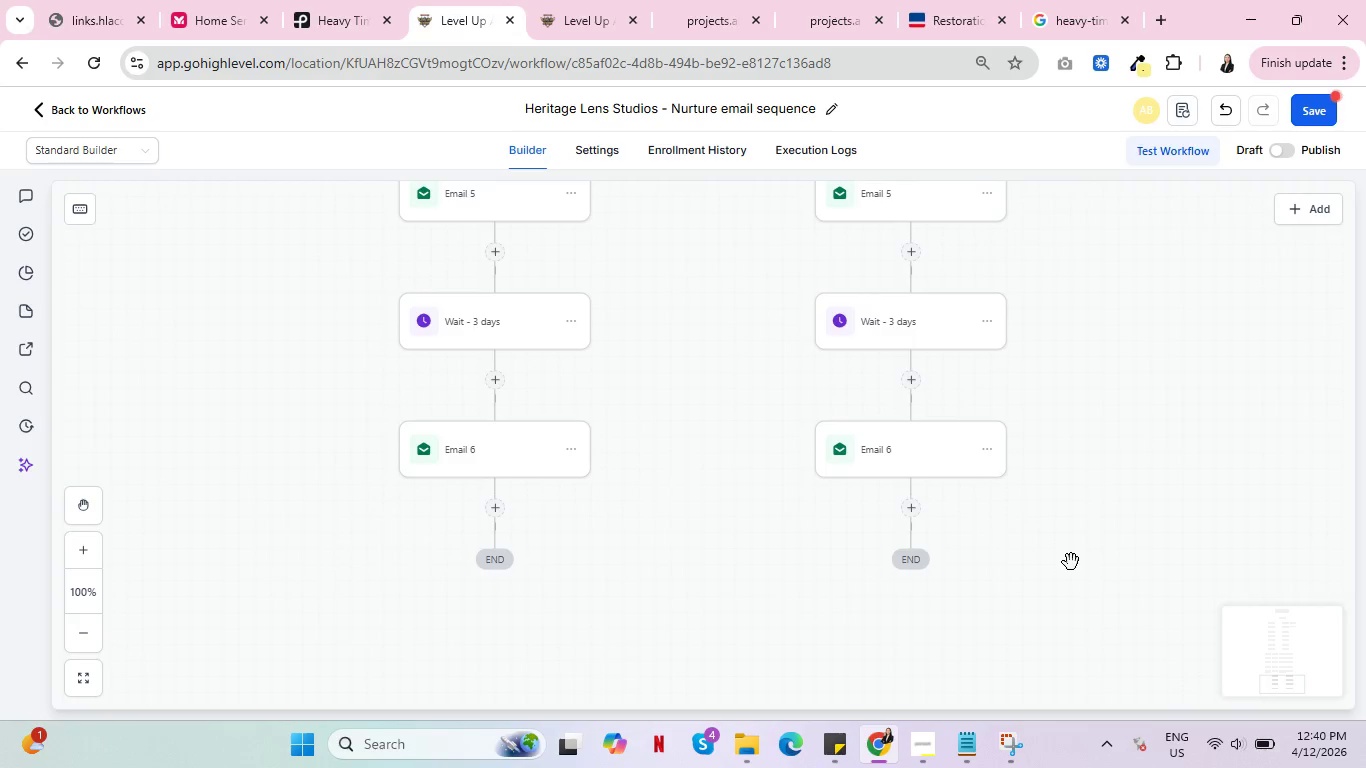 
scroll: coordinate [1065, 562], scroll_direction: up, amount: 41.0
 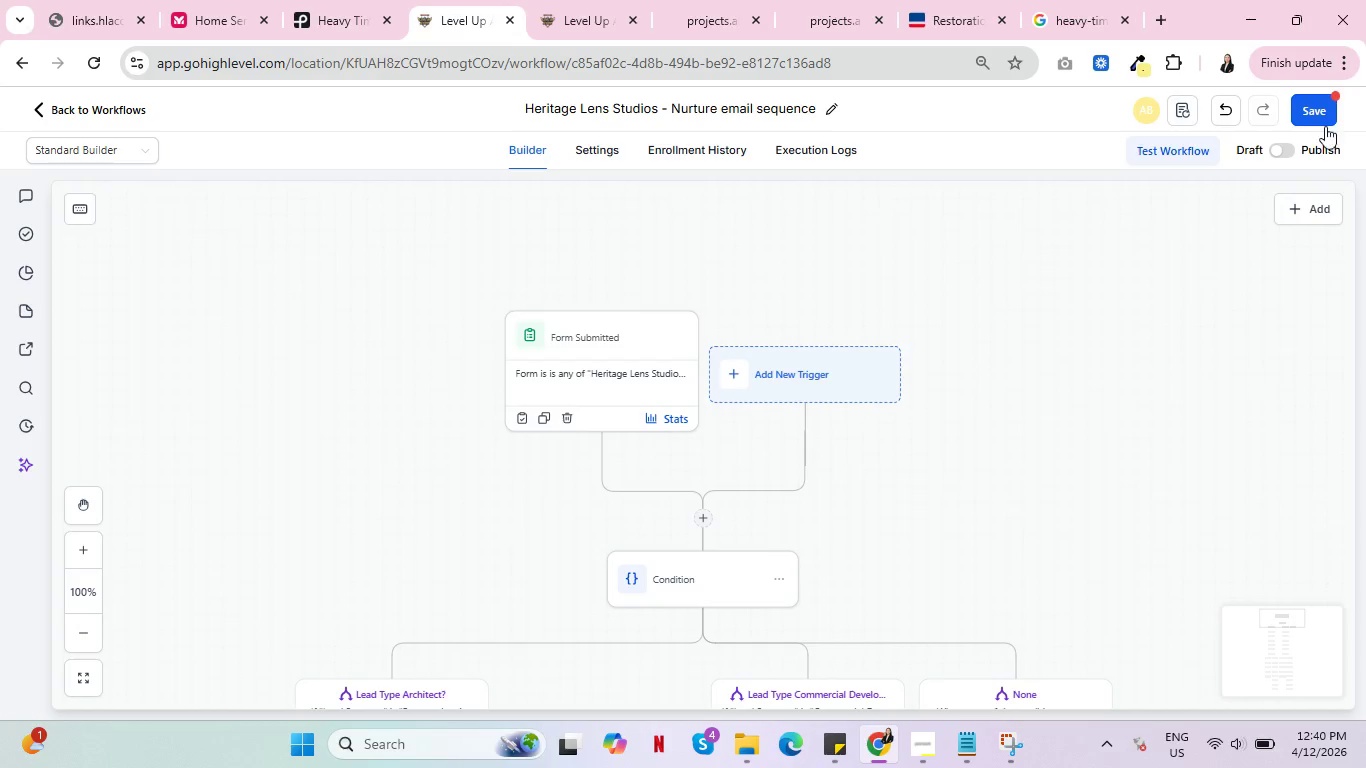 
left_click([1314, 115])
 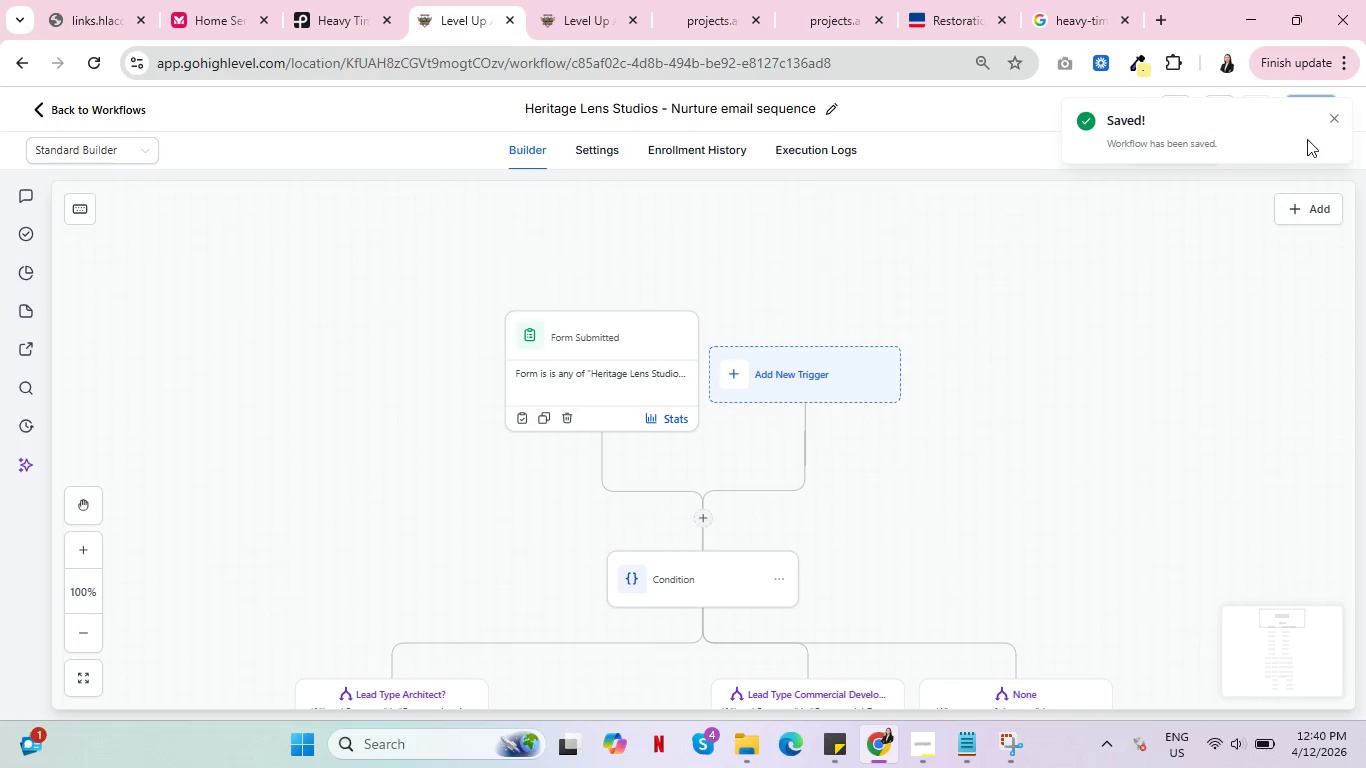 
left_click([1332, 118])
 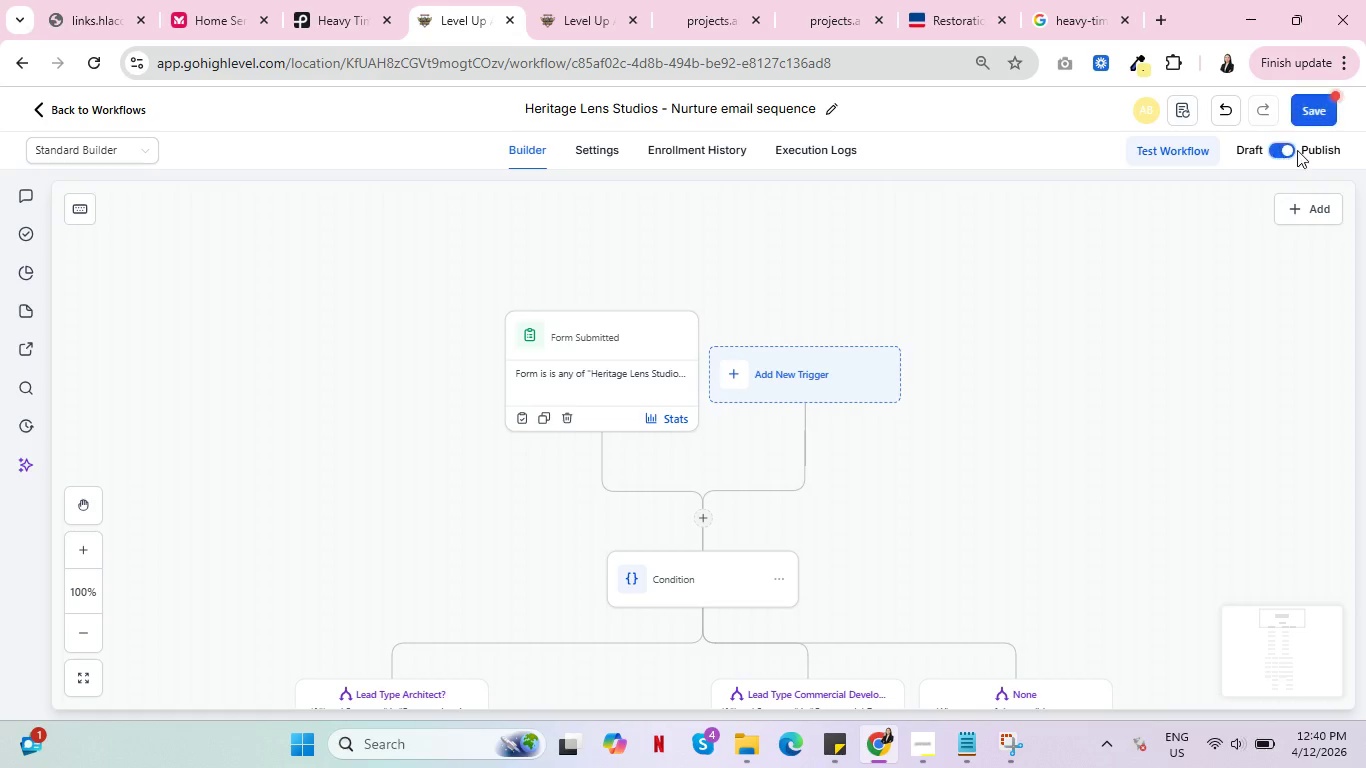 
left_click([1320, 113])
 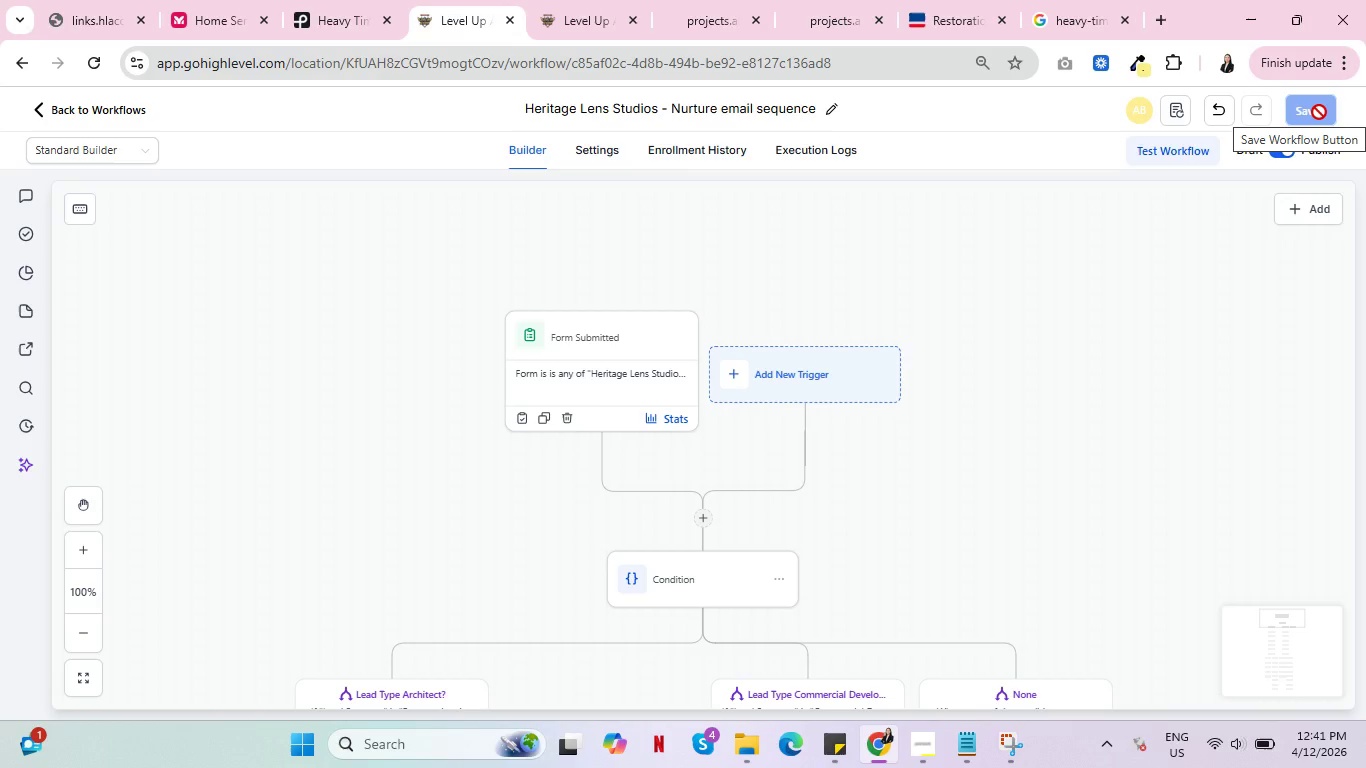 
wait(46.06)
 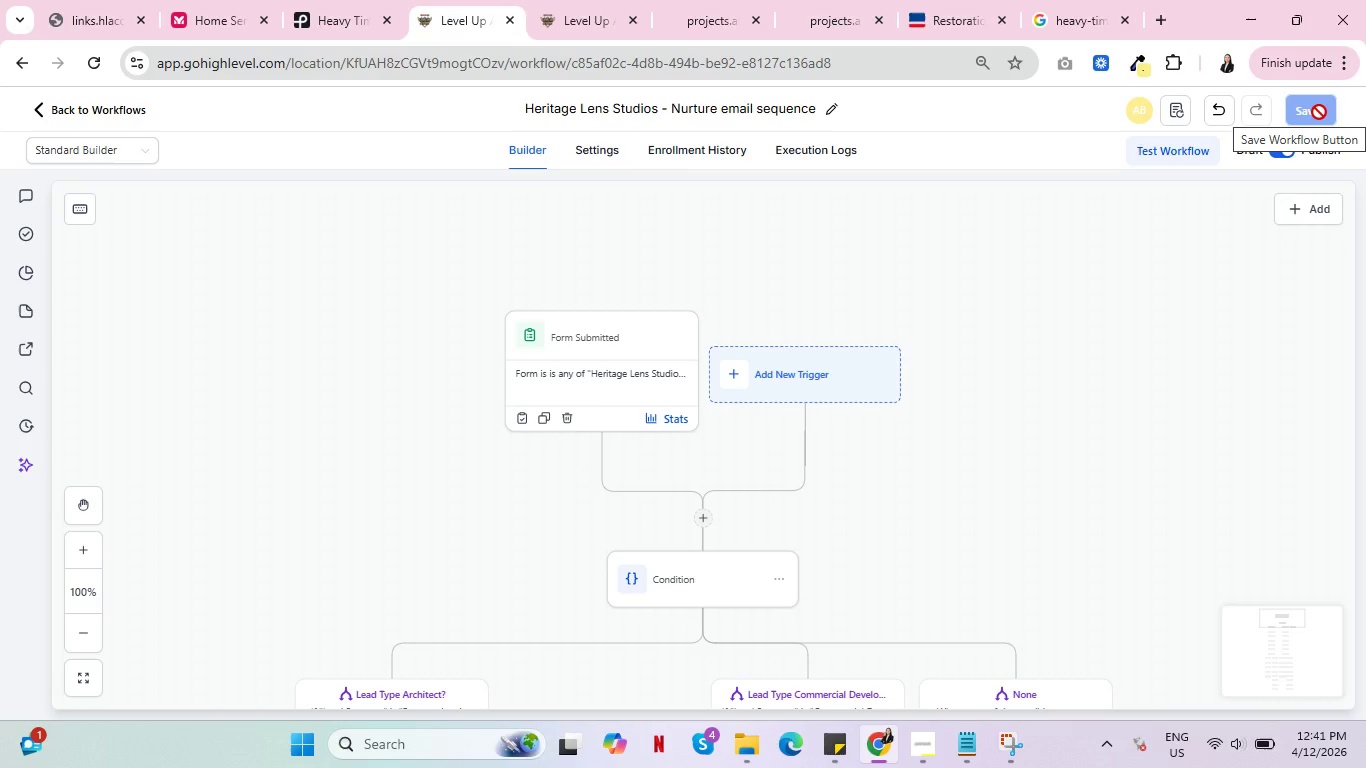 
left_click([86, 107])
 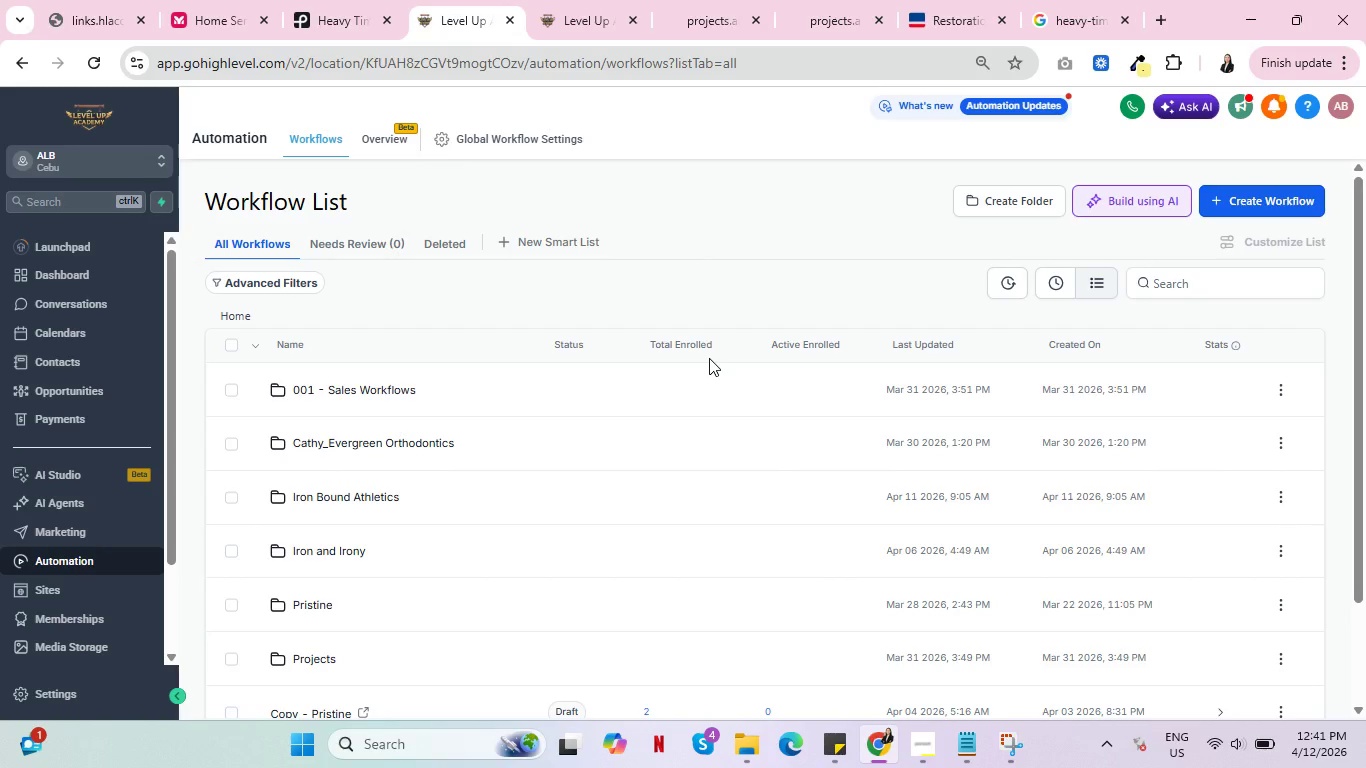 
wait(30.72)
 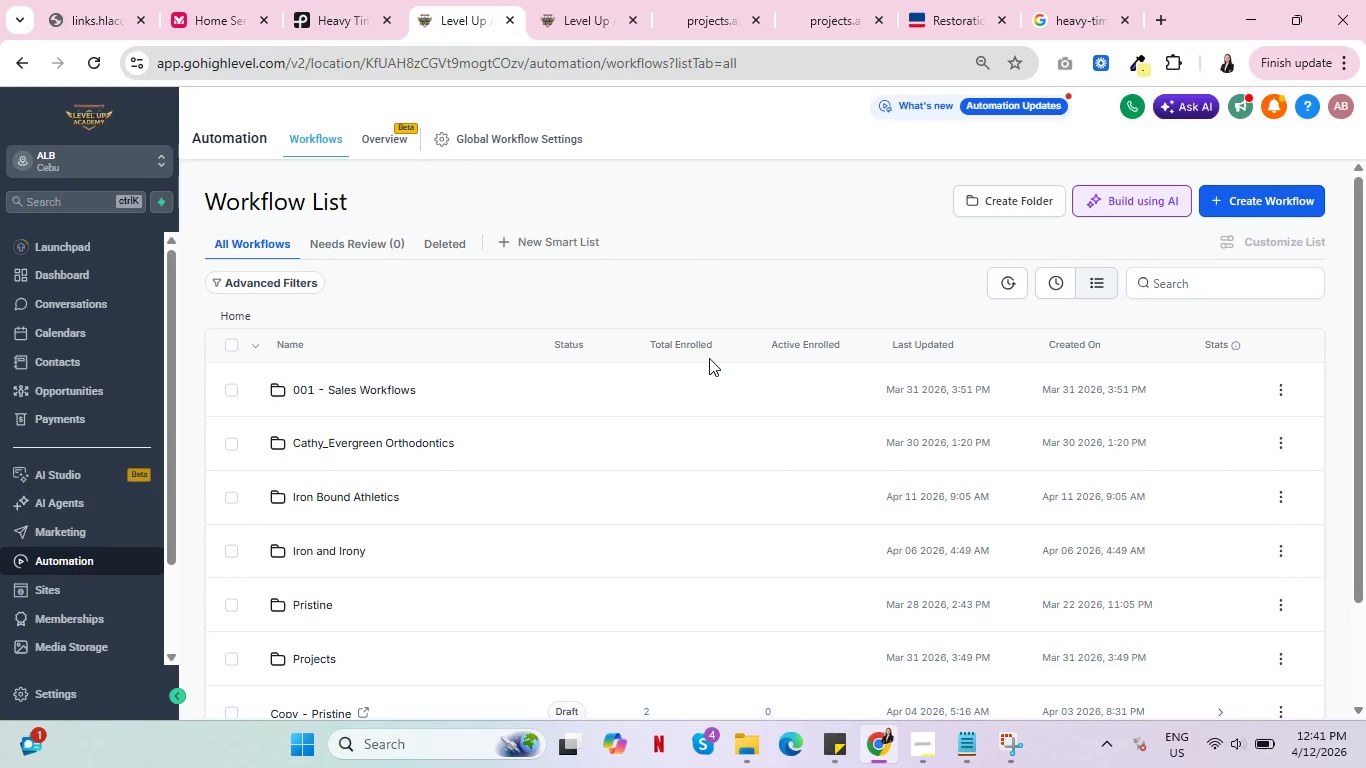 
scroll: coordinate [857, 332], scroll_direction: down, amount: 2.0
 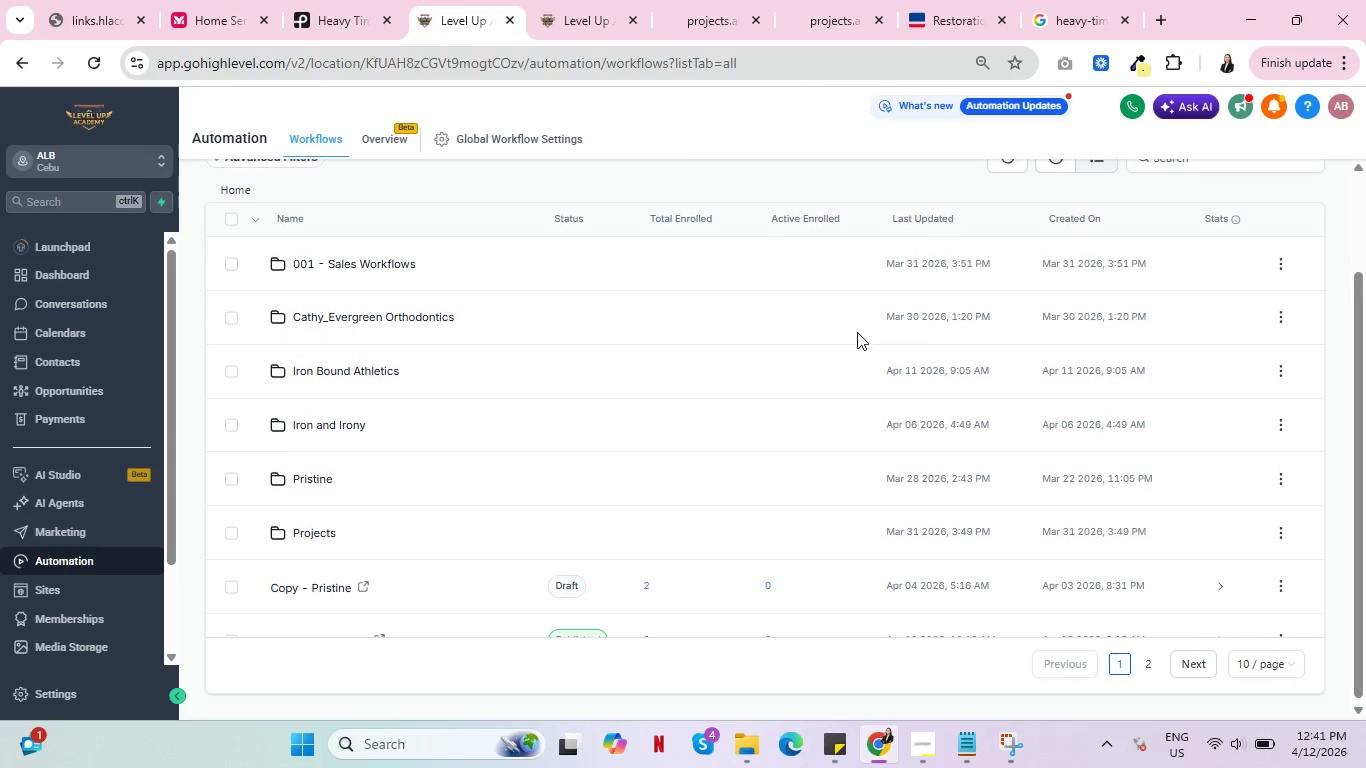 
scroll: coordinate [857, 332], scroll_direction: up, amount: 1.0
 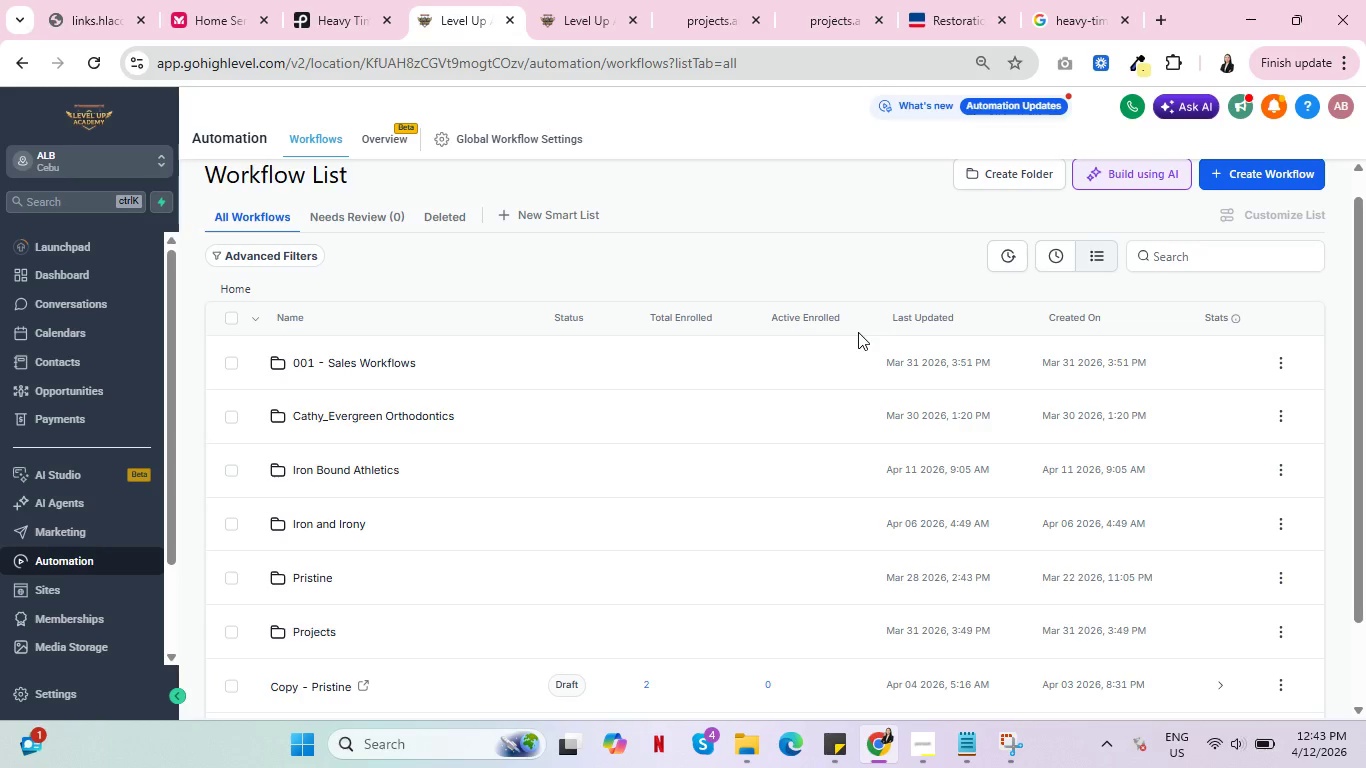 
wait(80.38)
 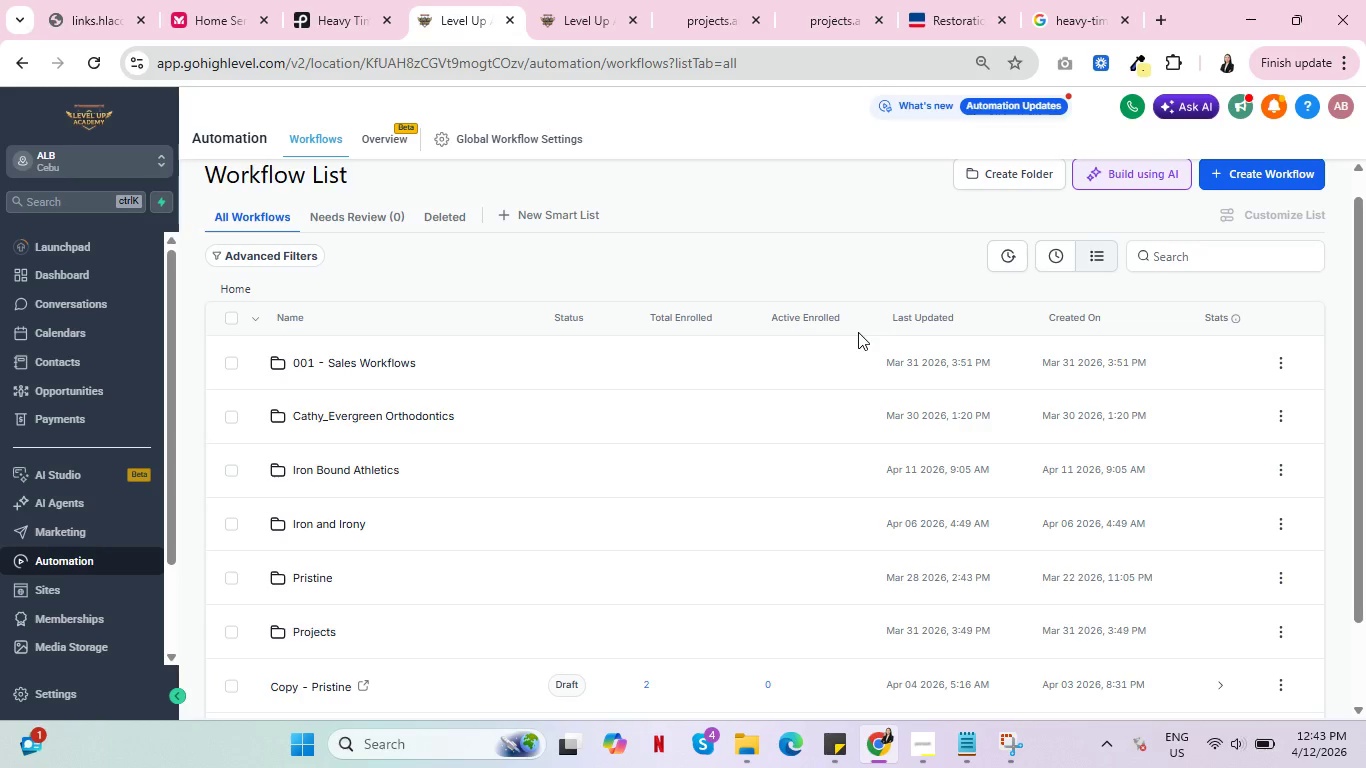 
scroll: coordinate [731, 497], scroll_direction: down, amount: 10.0
 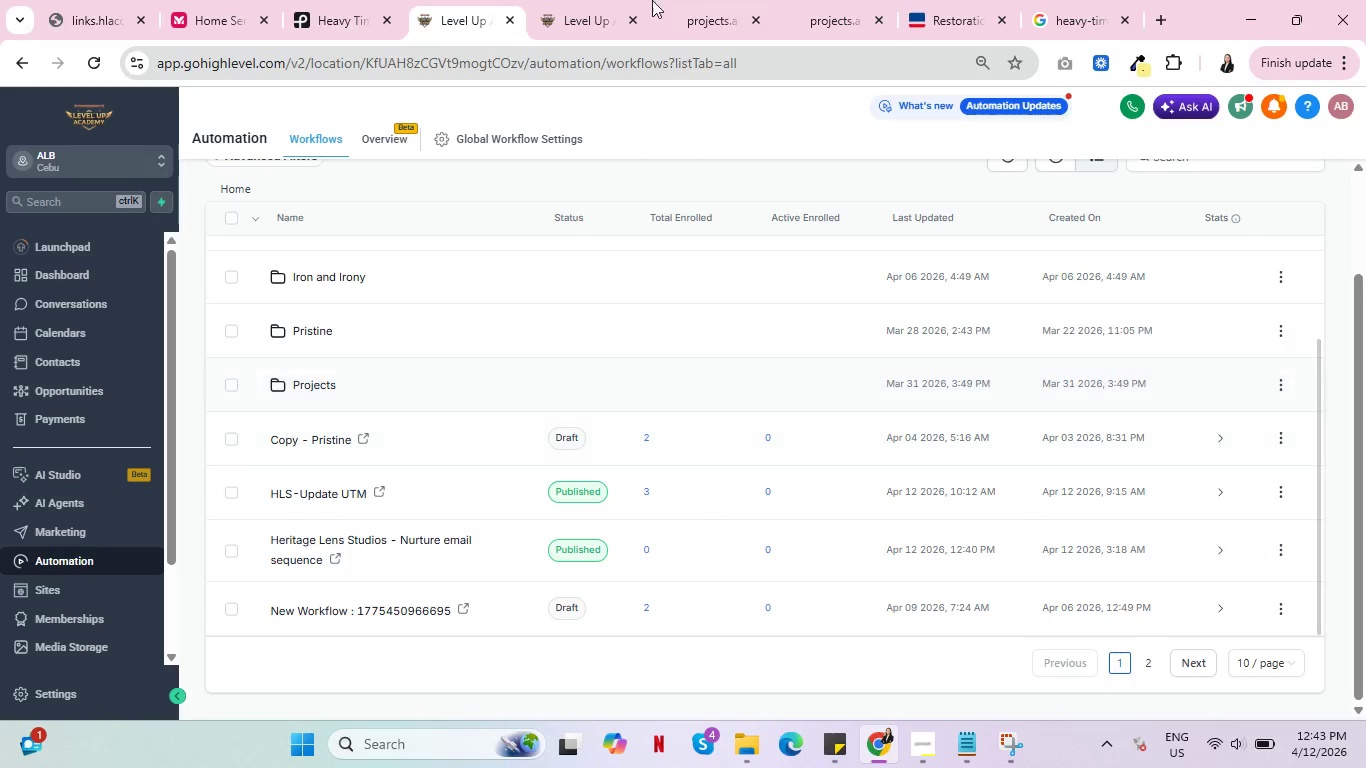 
left_click([564, 0])
 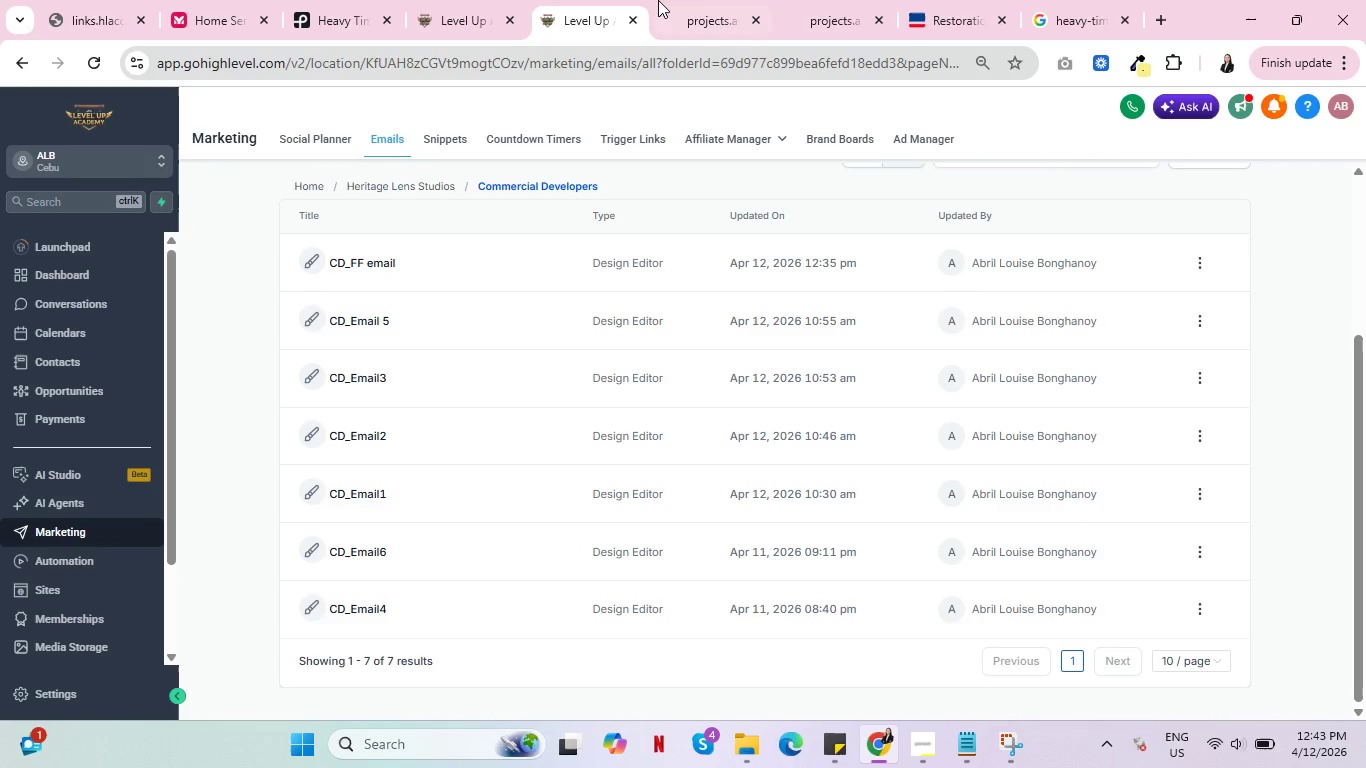 
double_click([662, 0])
 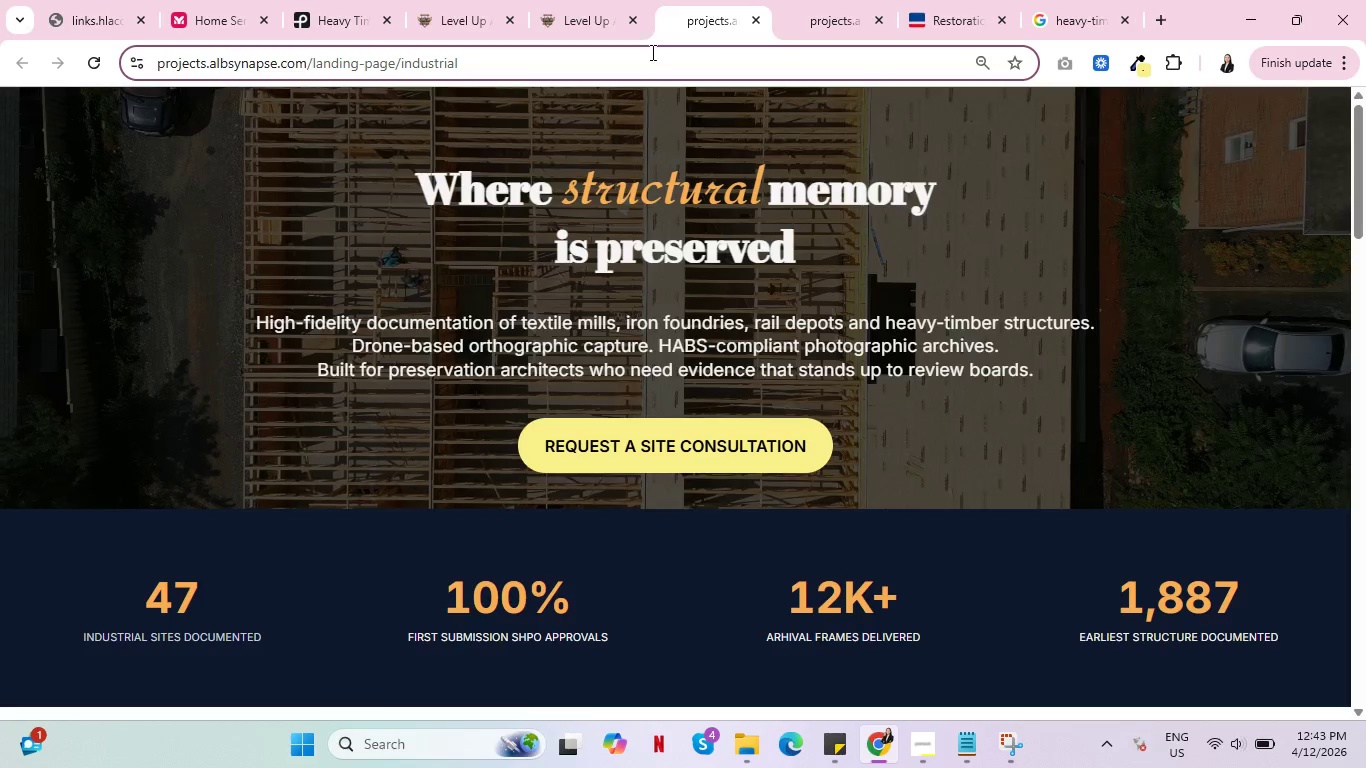 
scroll: coordinate [720, 307], scroll_direction: up, amount: 2.0
 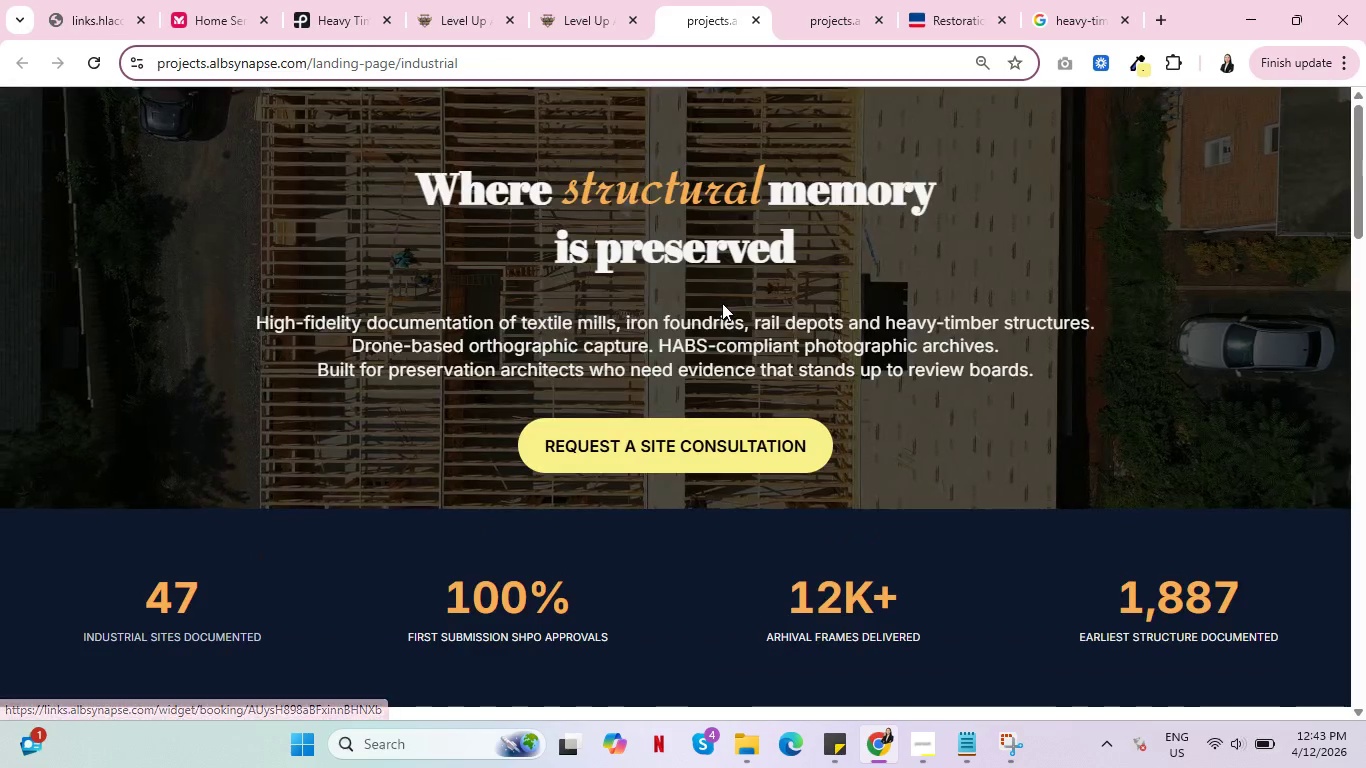 
scroll: coordinate [723, 315], scroll_direction: down, amount: 18.0
 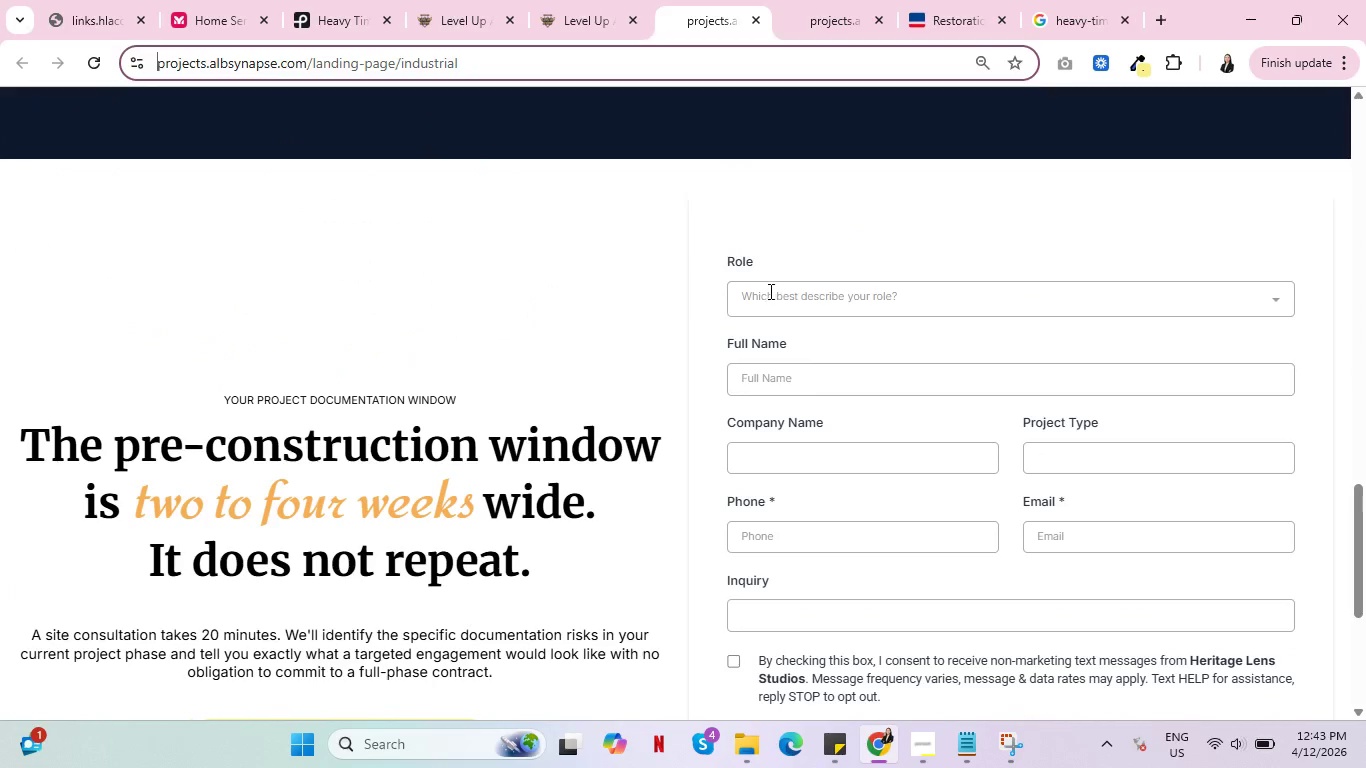 
left_click([769, 291])
 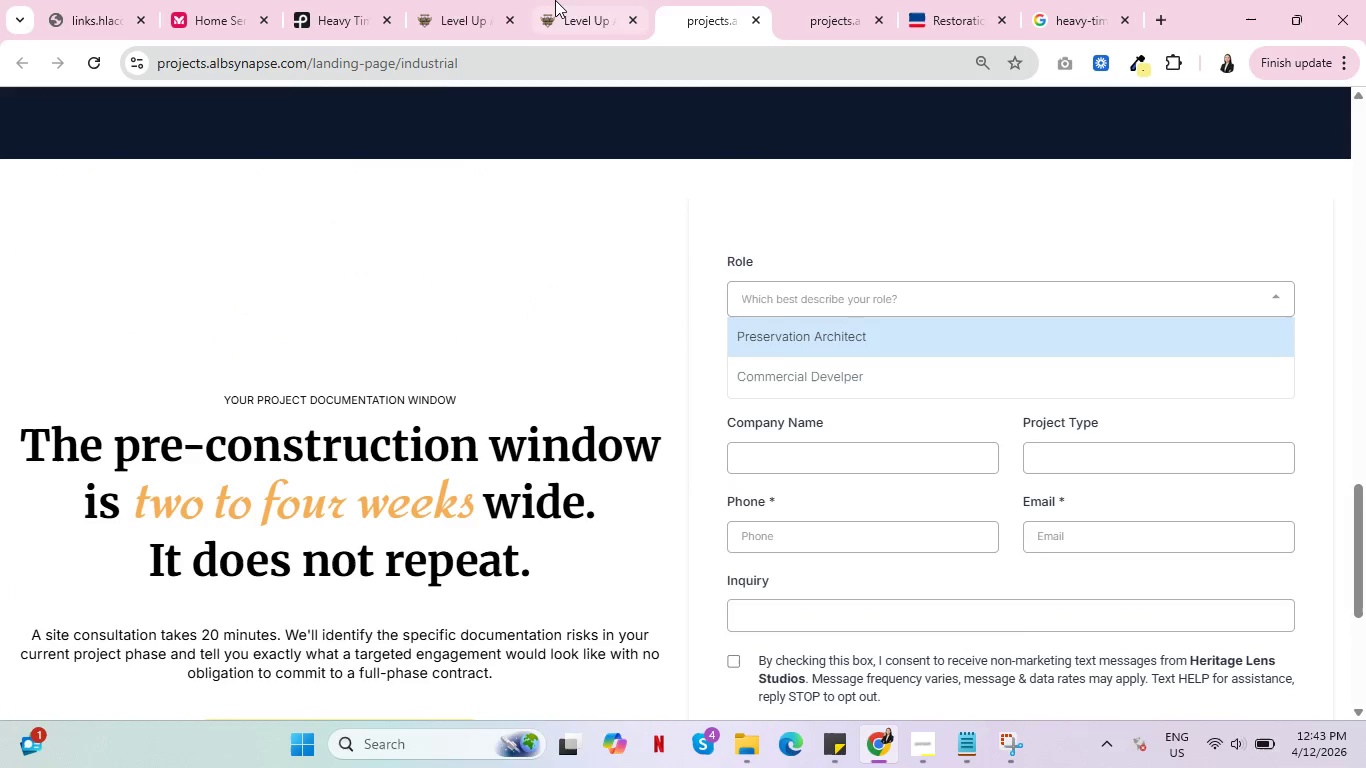 
left_click([554, 0])
 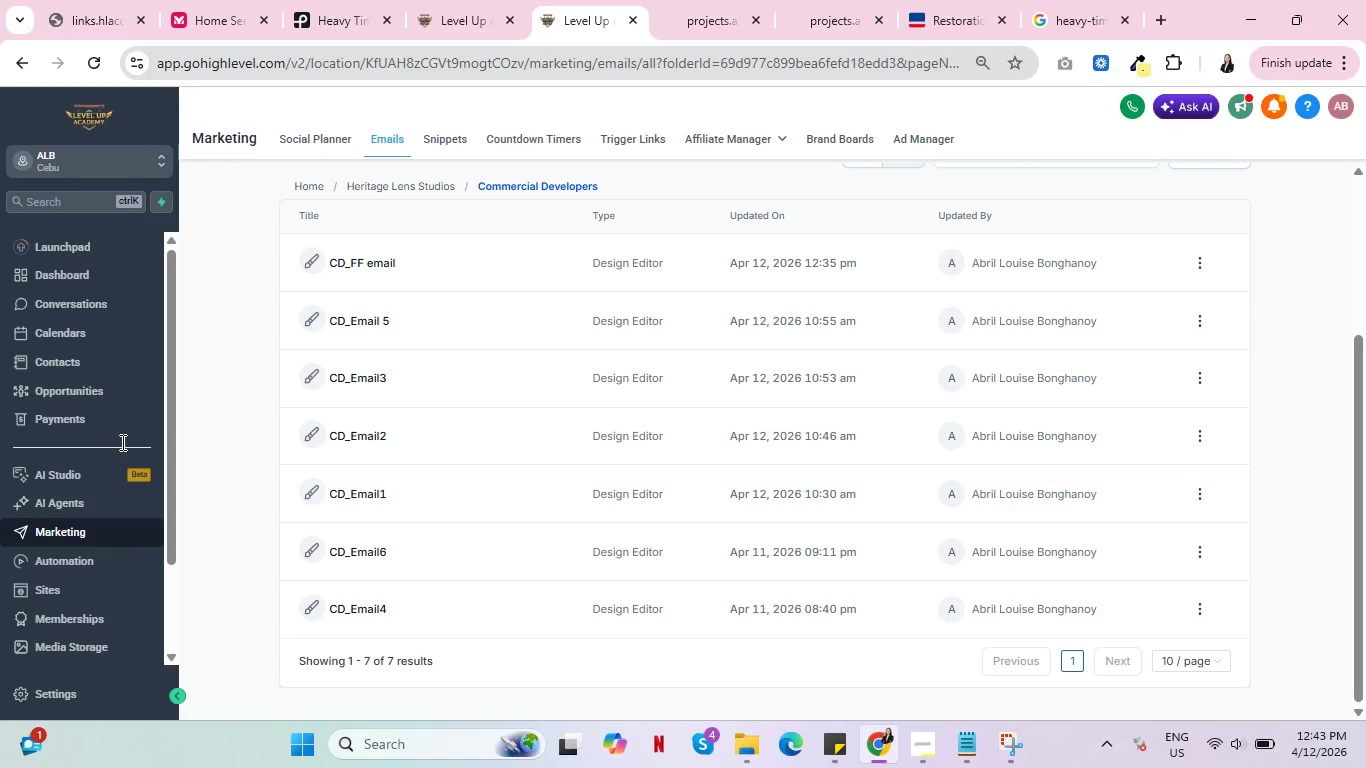 
wait(5.23)
 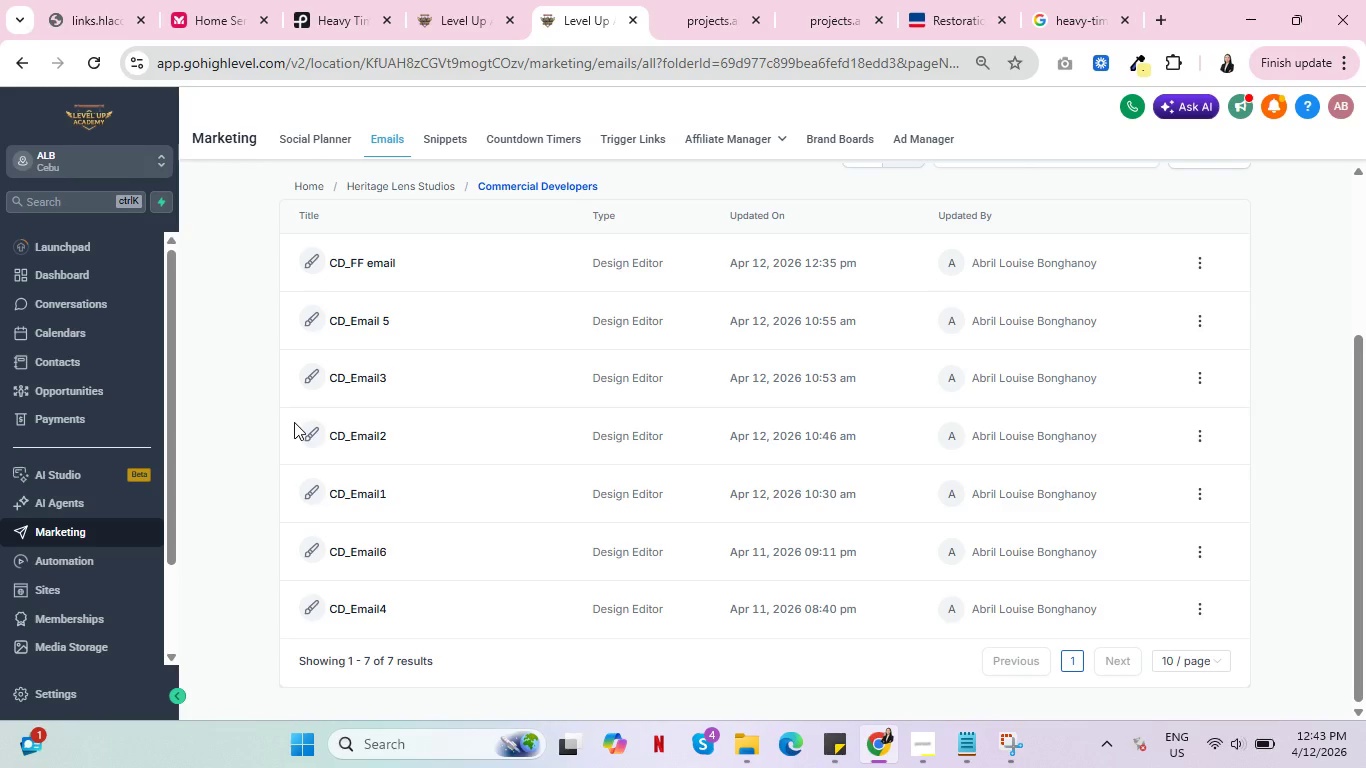 
left_click([82, 362])
 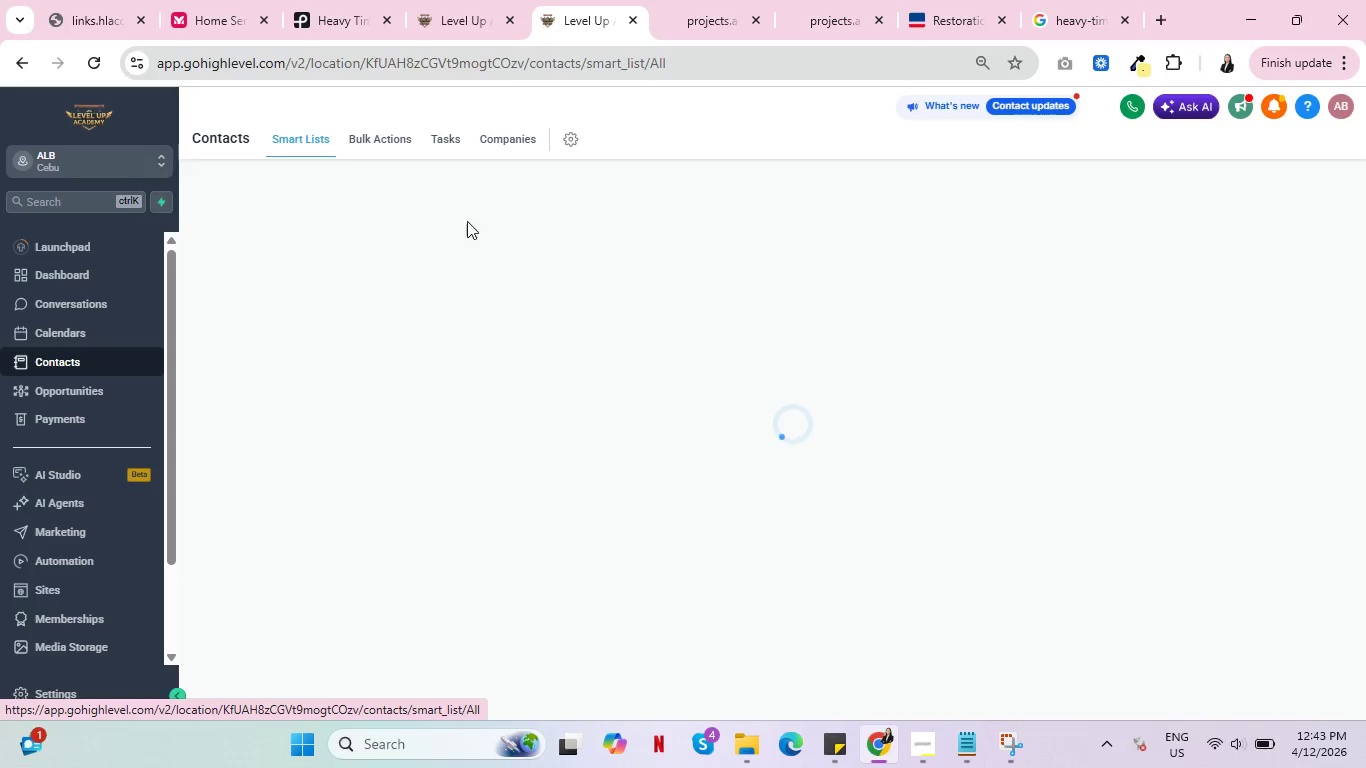 
left_click([465, 3])
 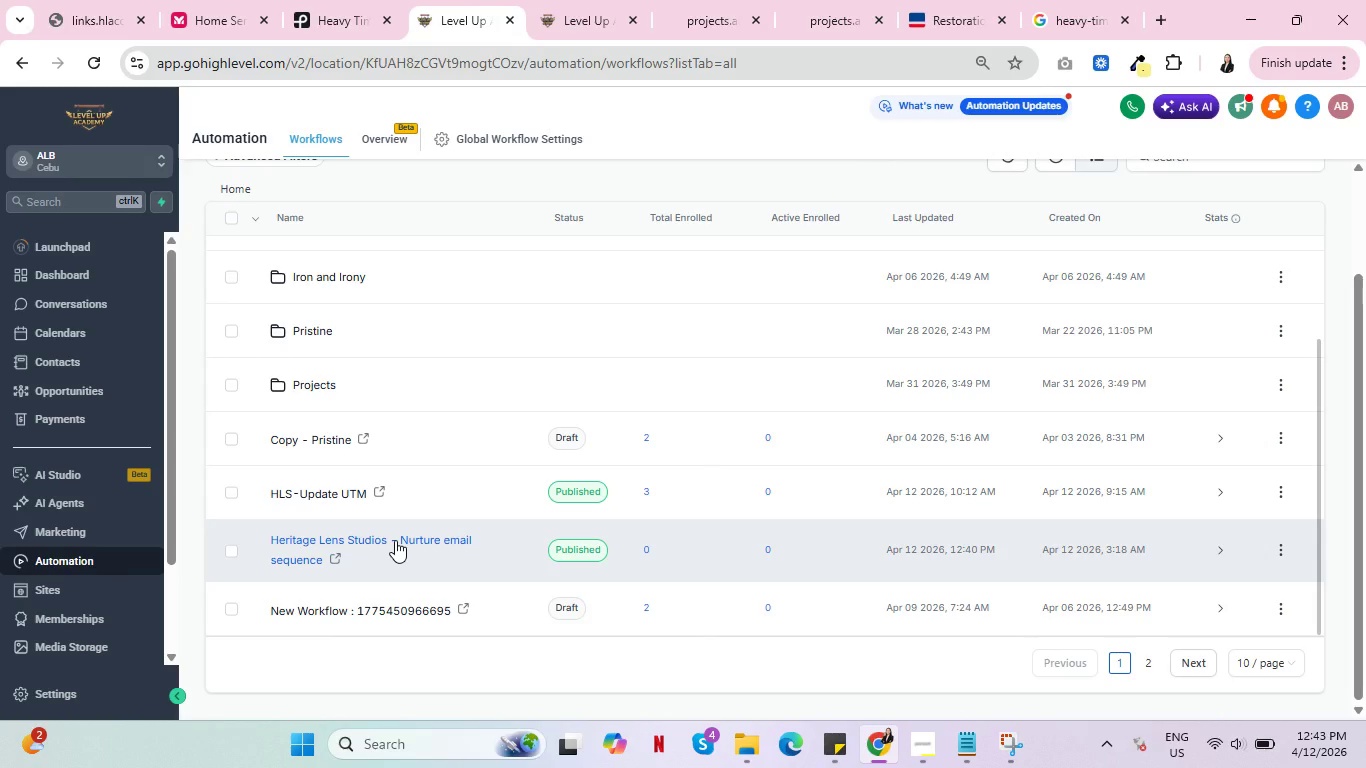 
left_click([395, 540])
 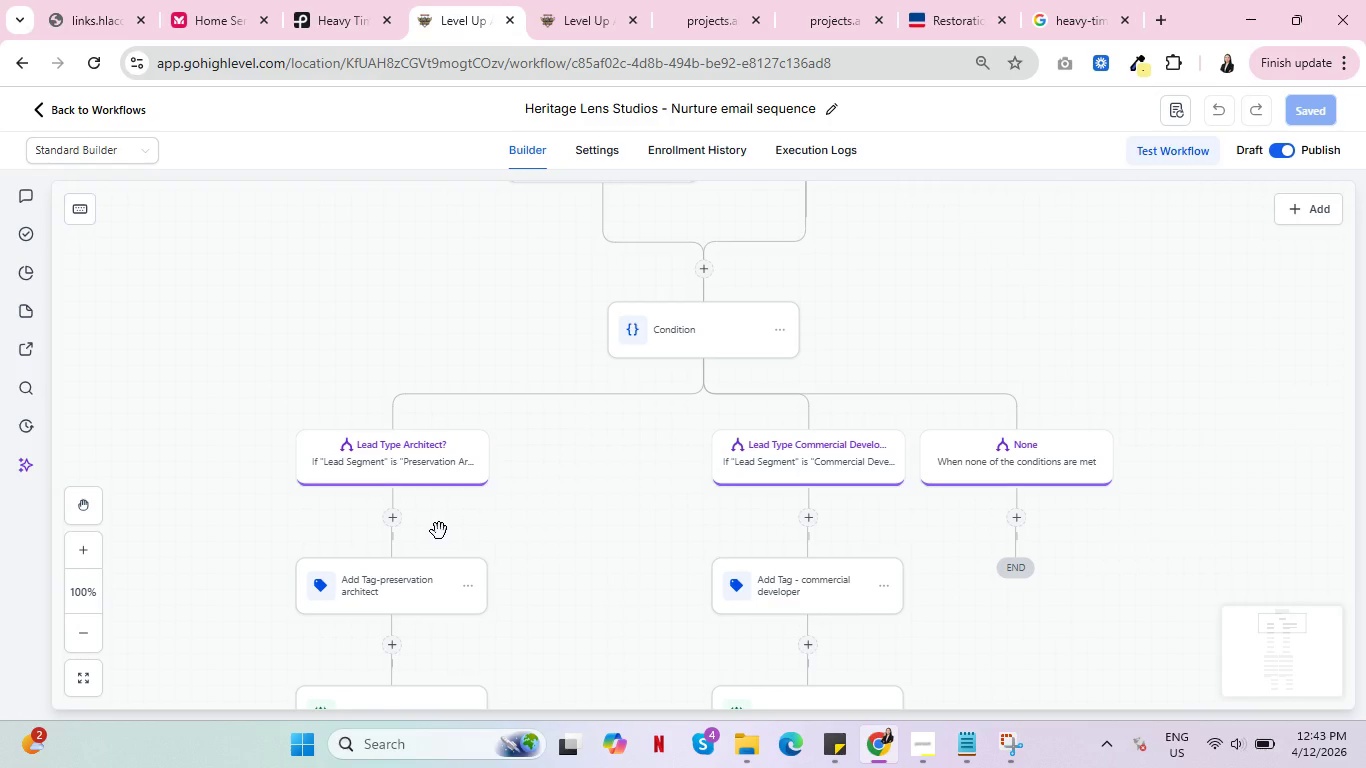 
wait(15.64)
 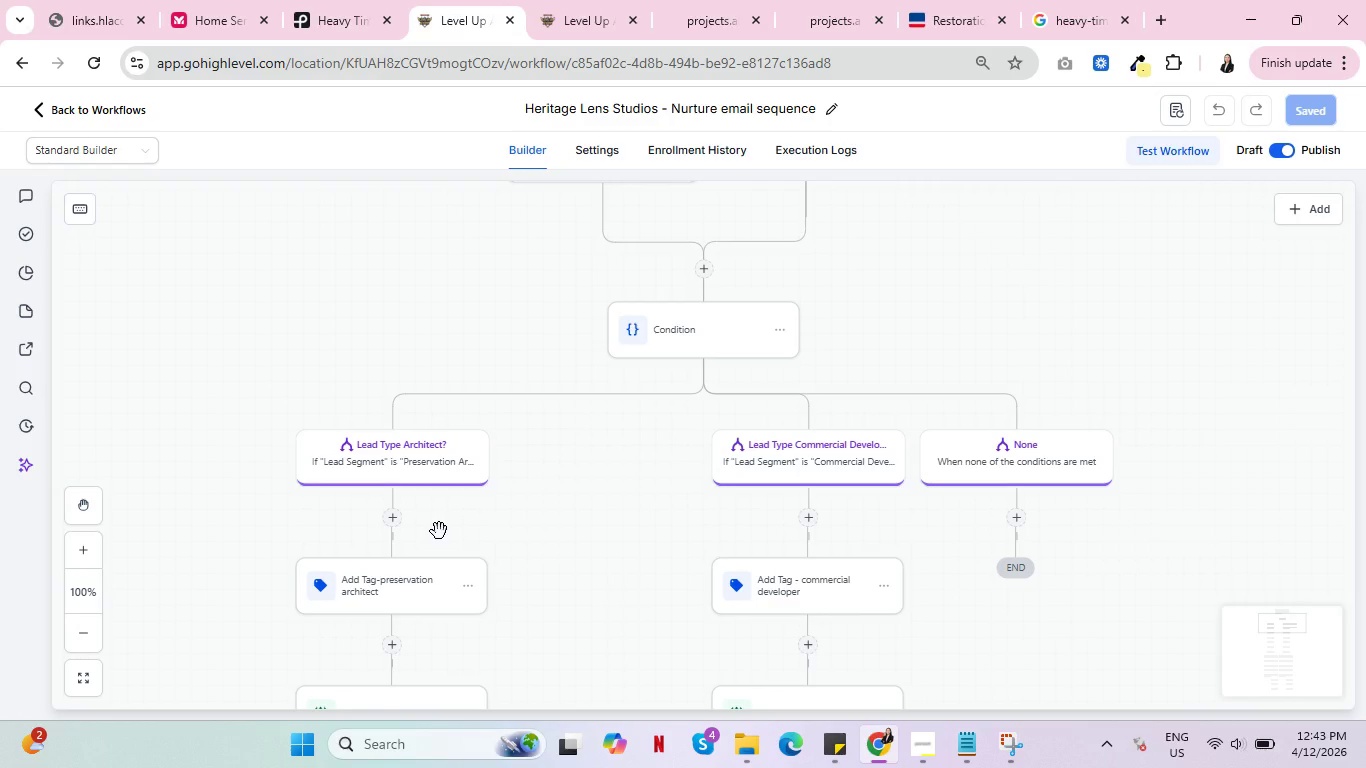 
left_click([1167, 158])
 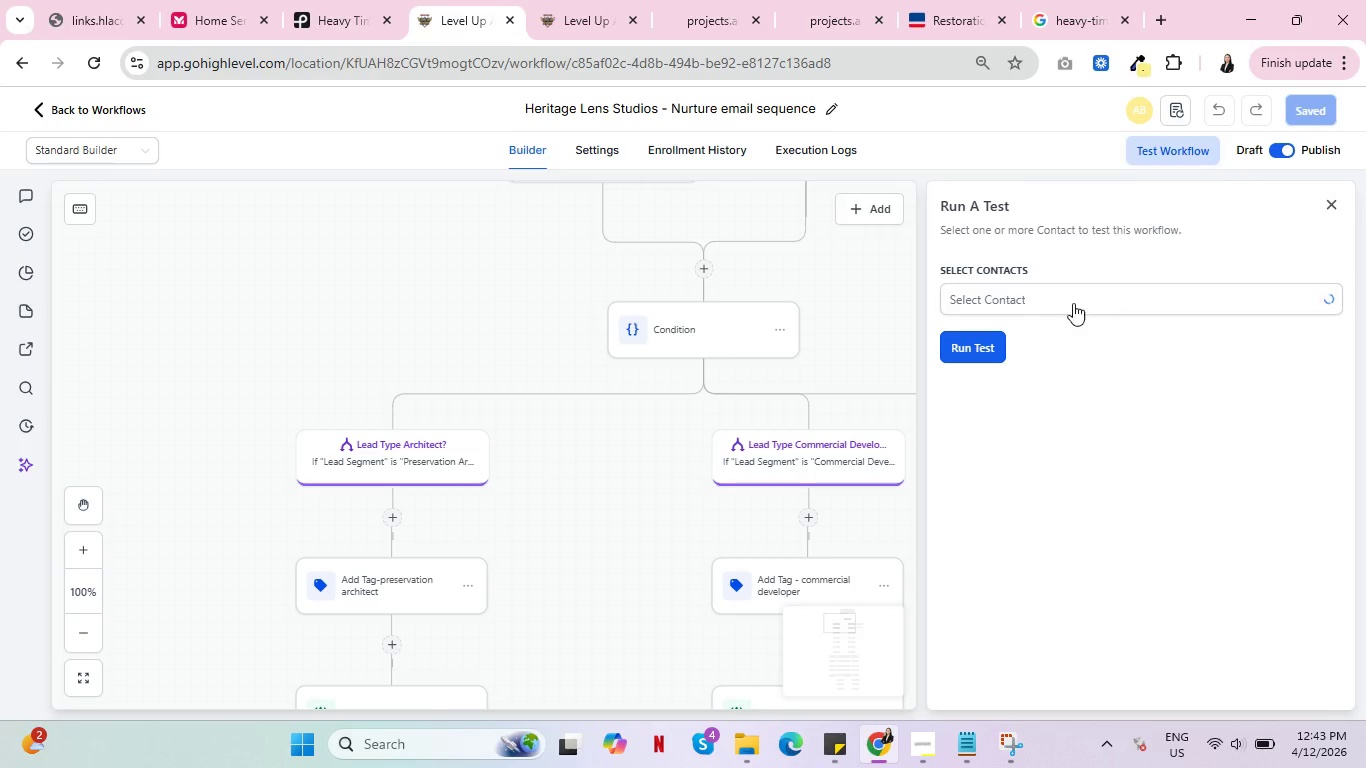 
left_click([1087, 305])
 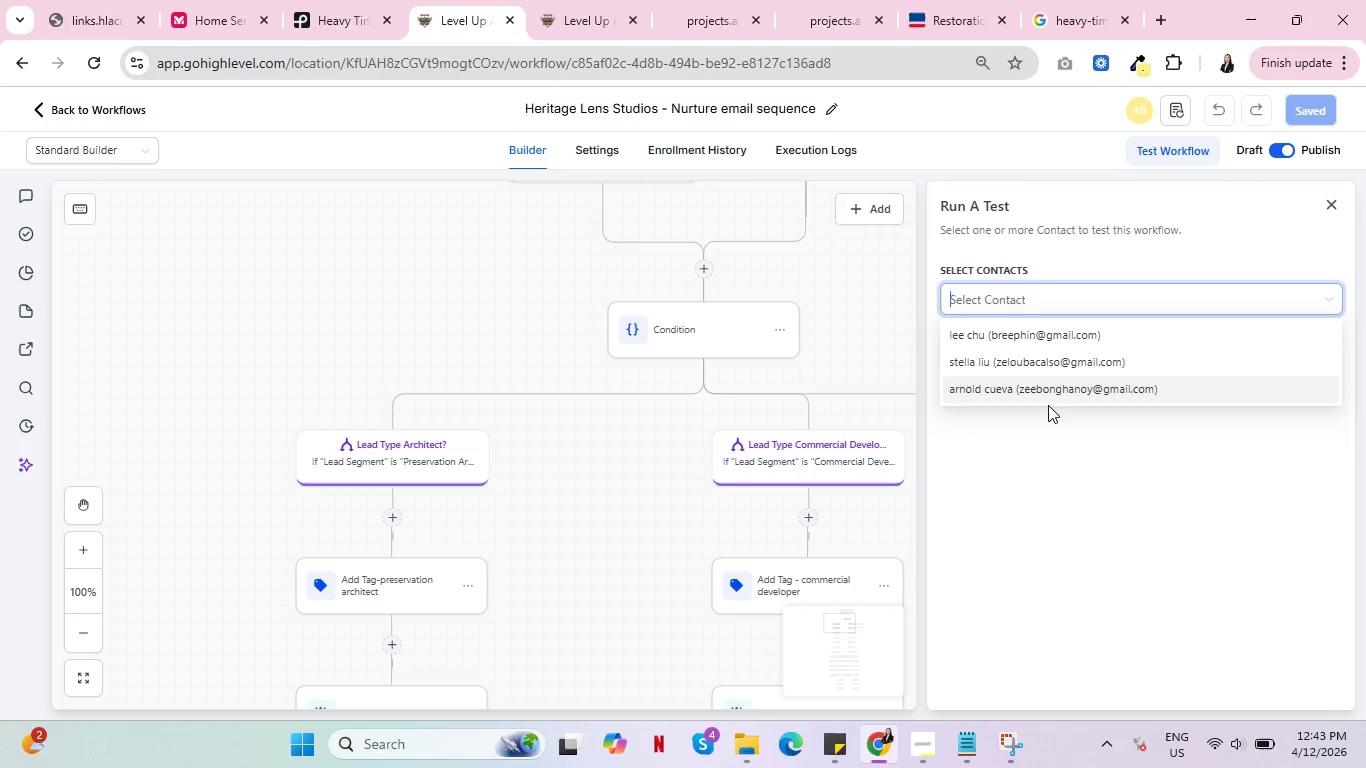 
left_click([1048, 393])
 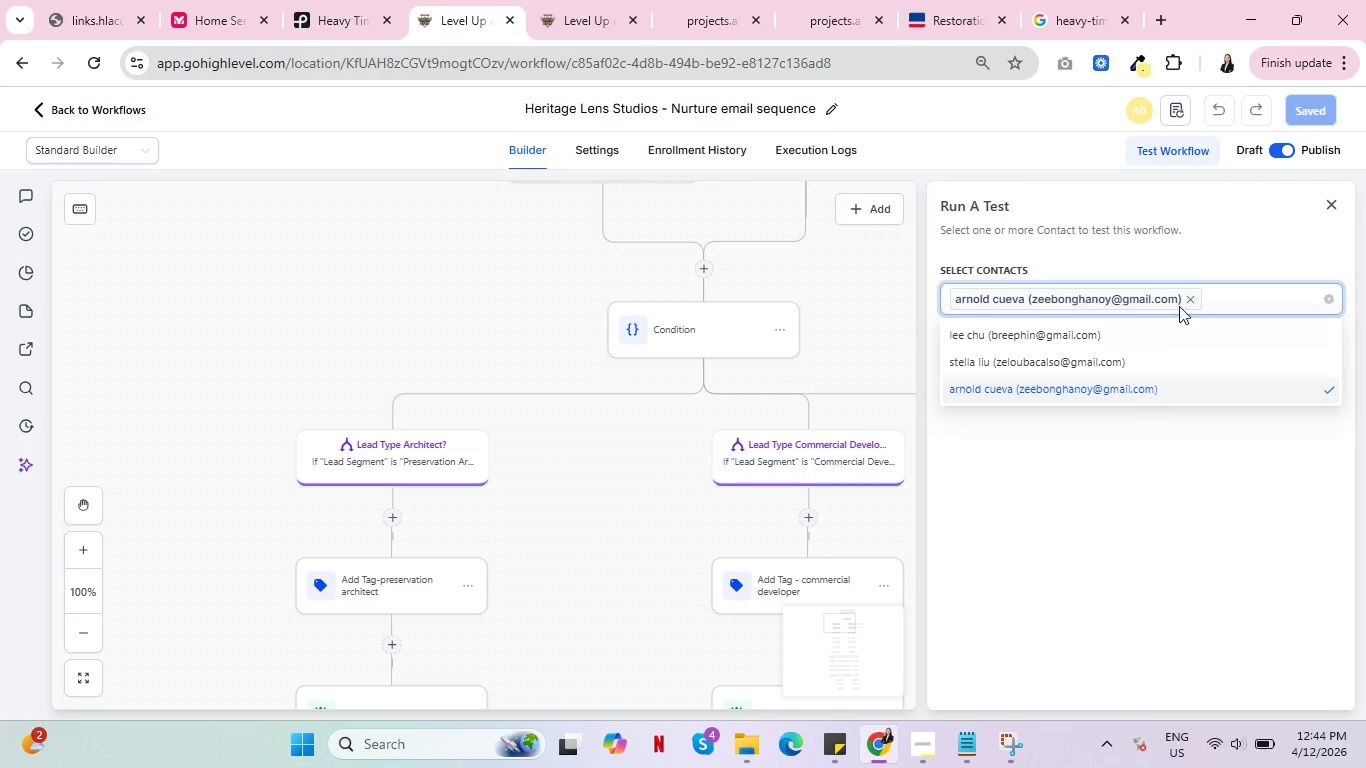 
left_click([1187, 298])
 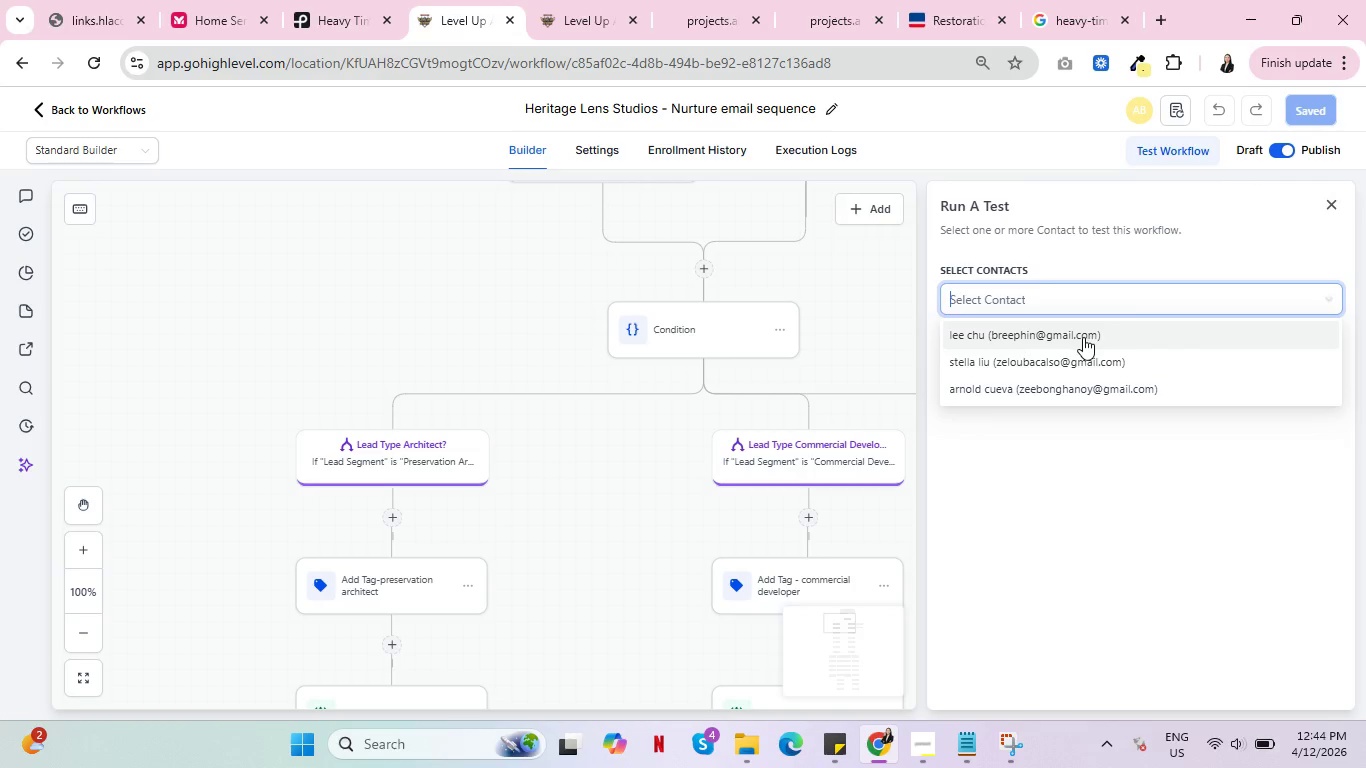 
double_click([1083, 337])
 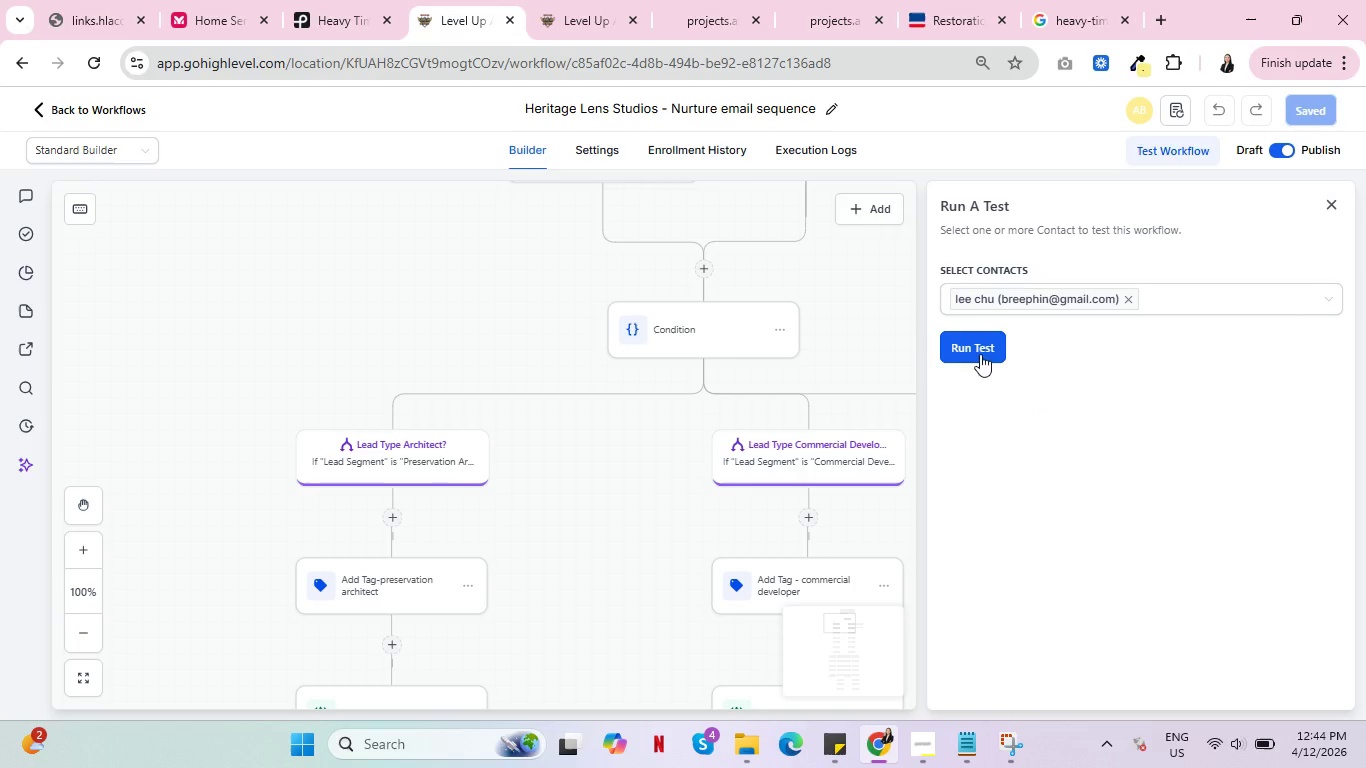 
left_click([978, 348])
 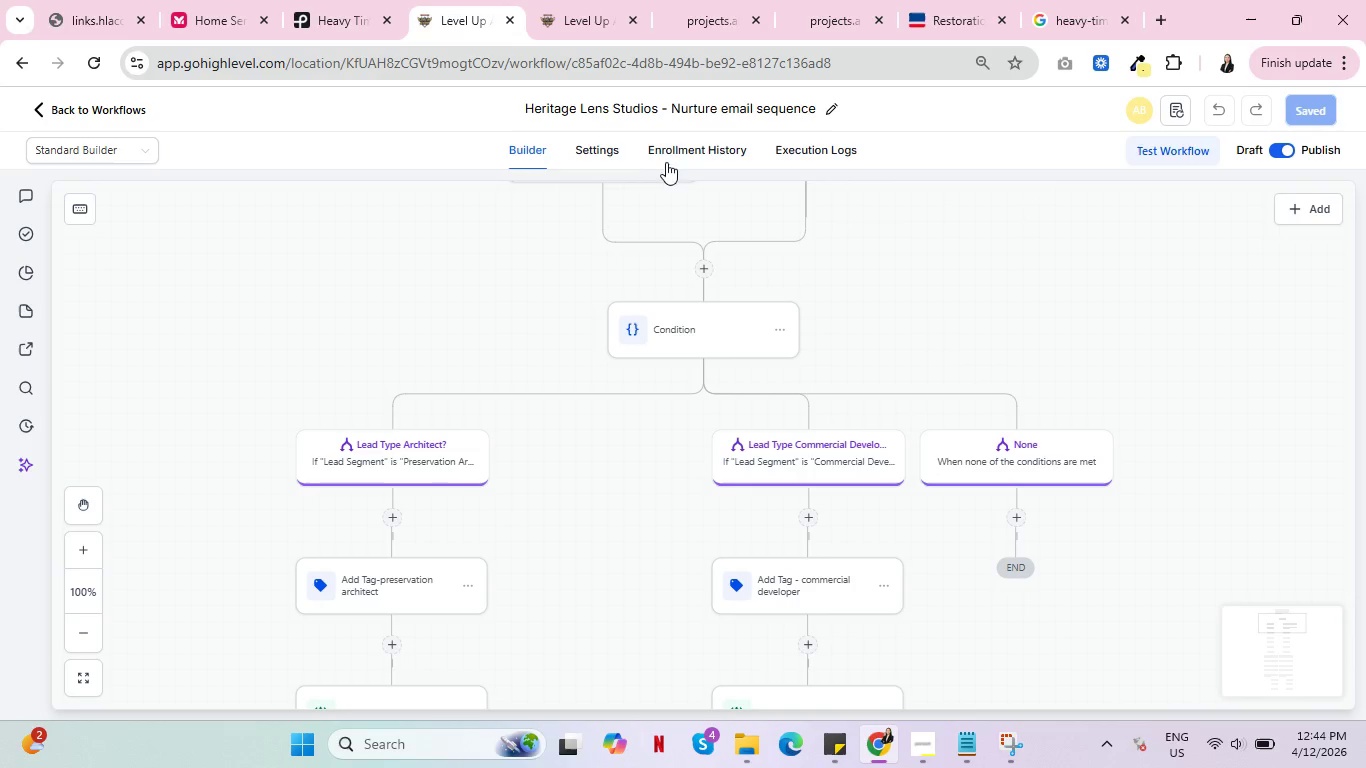 
left_click([674, 152])
 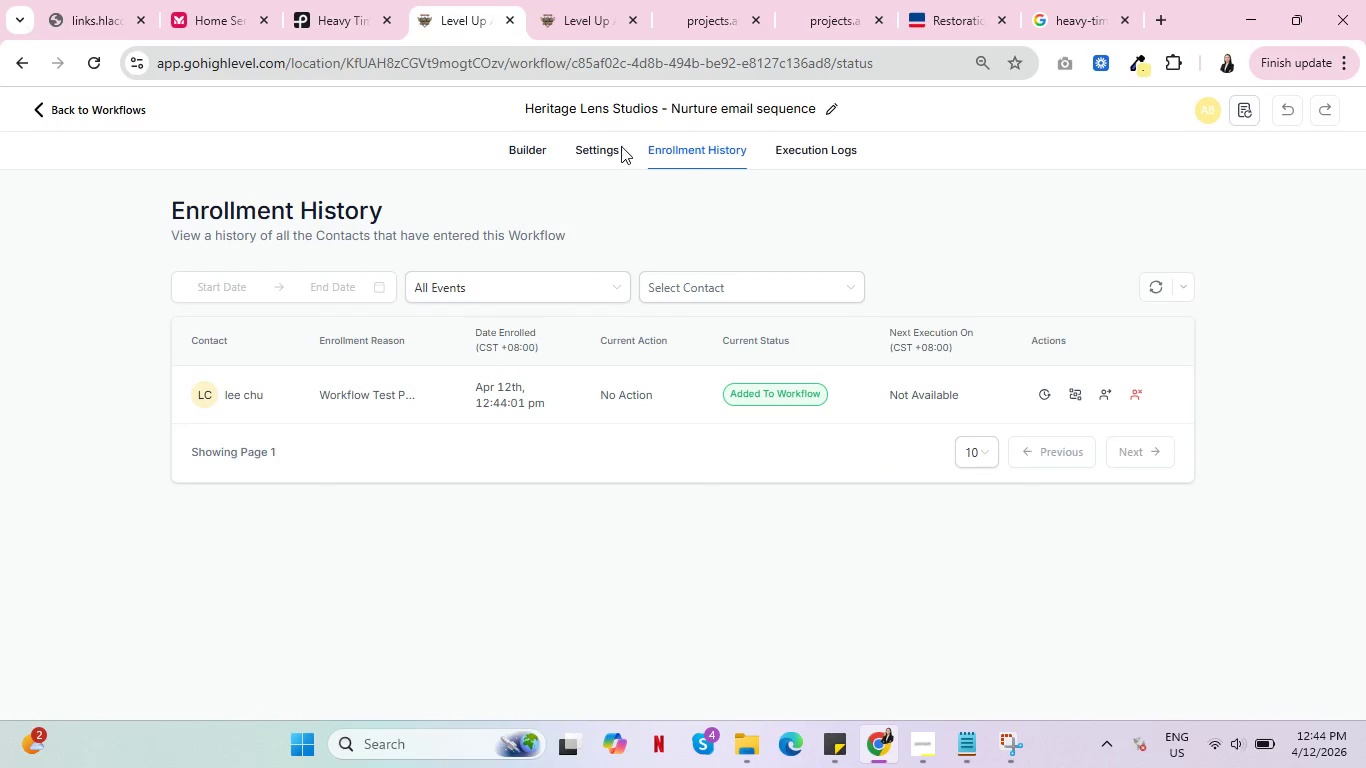 
wait(5.36)
 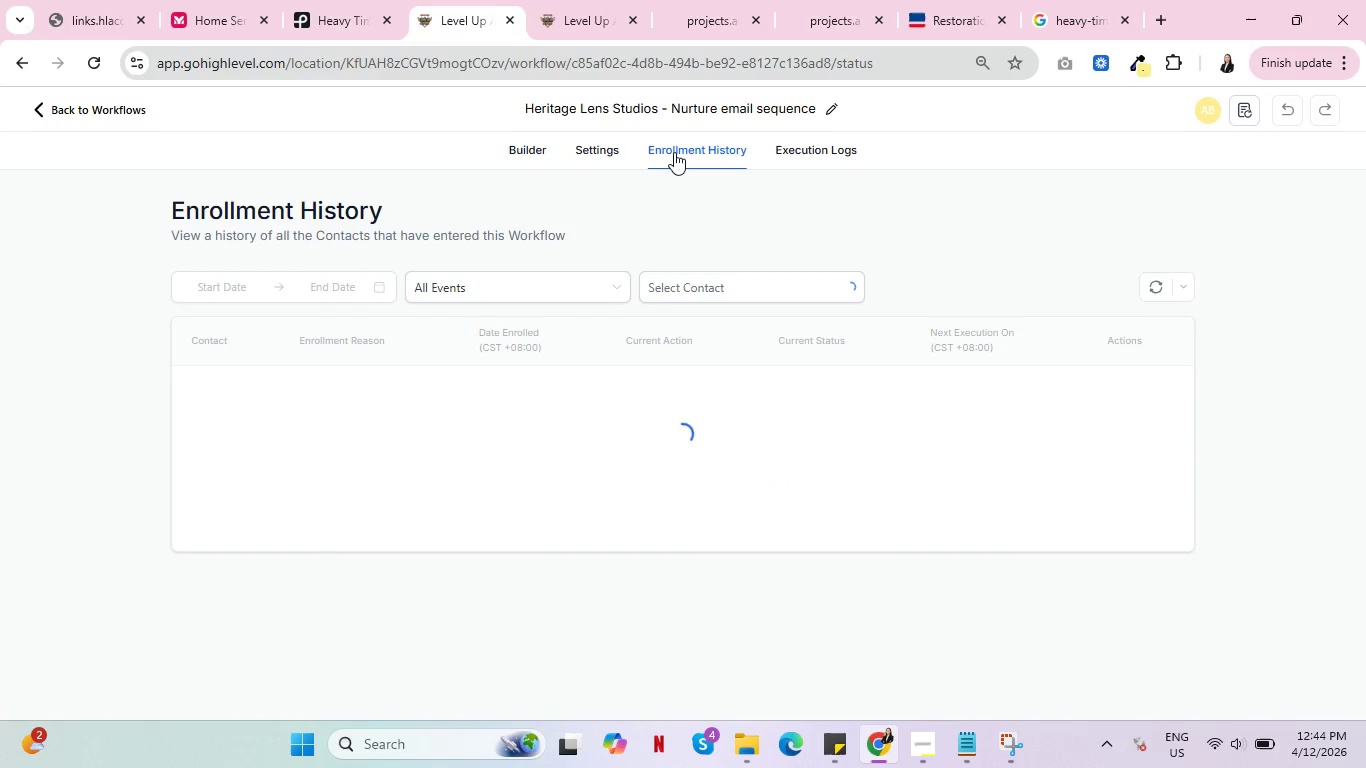 
left_click([1074, 390])
 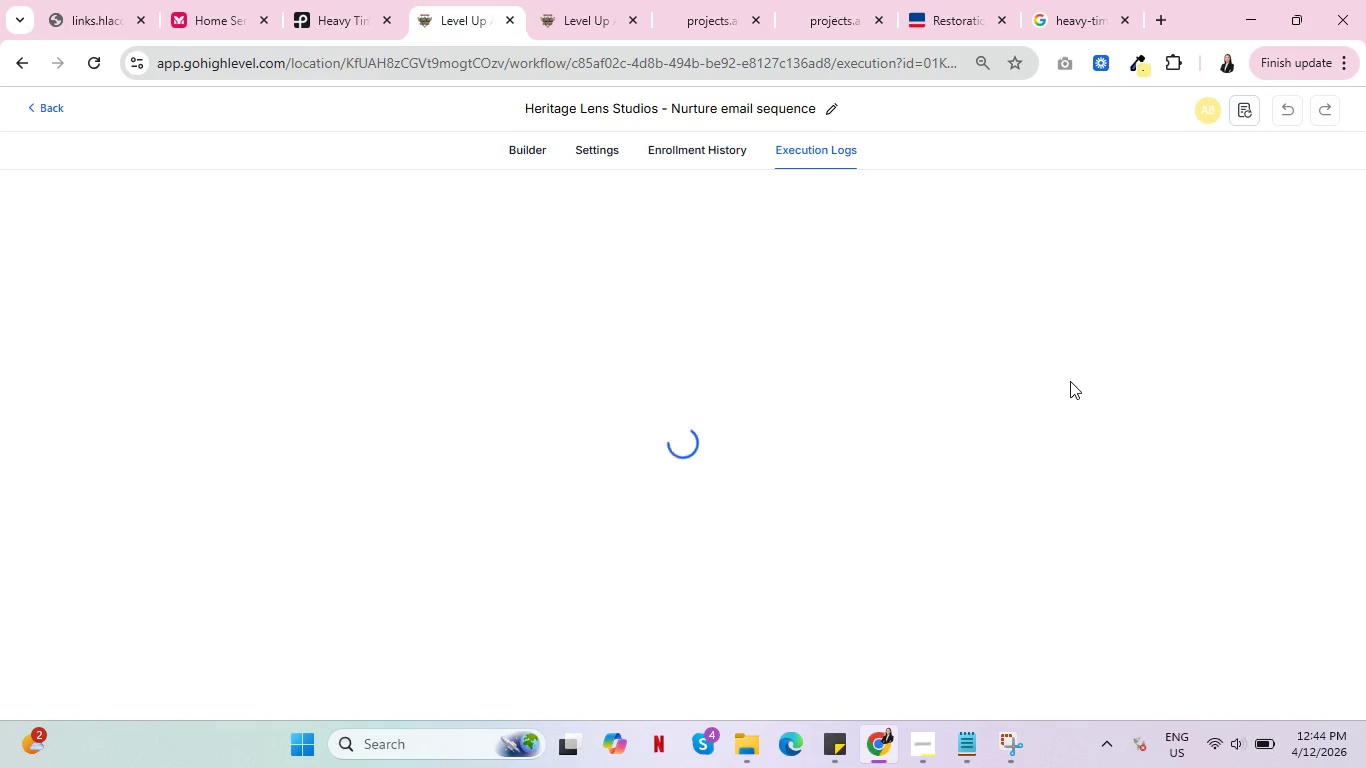 
mouse_move([1052, 388])
 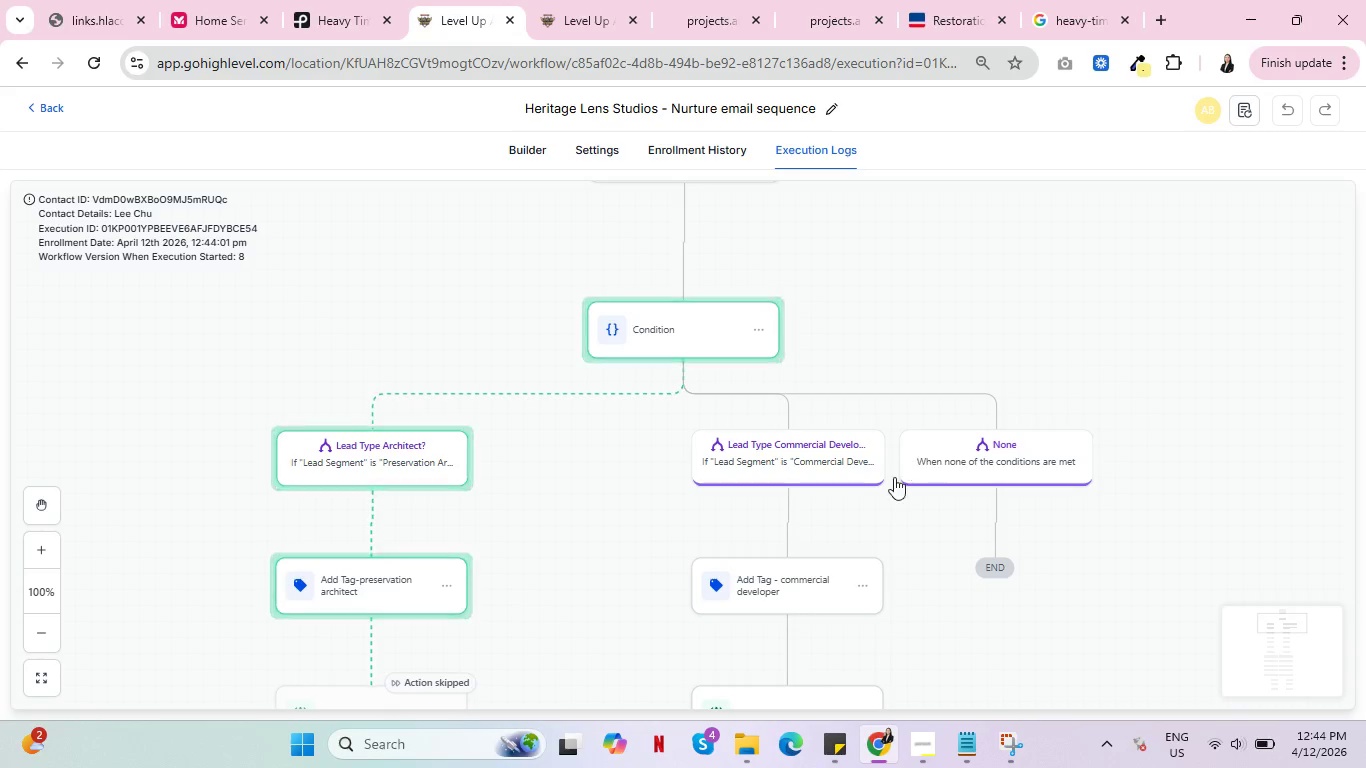 
scroll: coordinate [831, 511], scroll_direction: down, amount: 4.0
 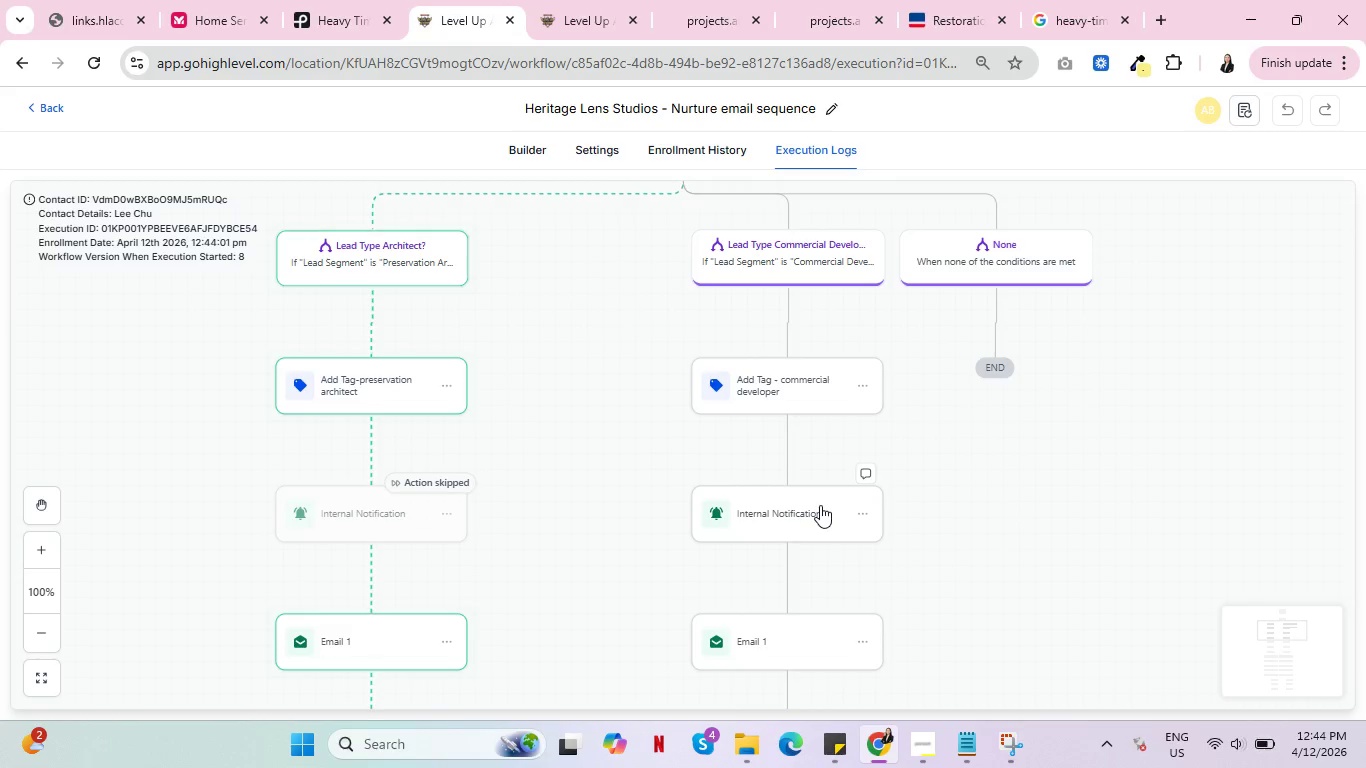 
wait(6.6)
 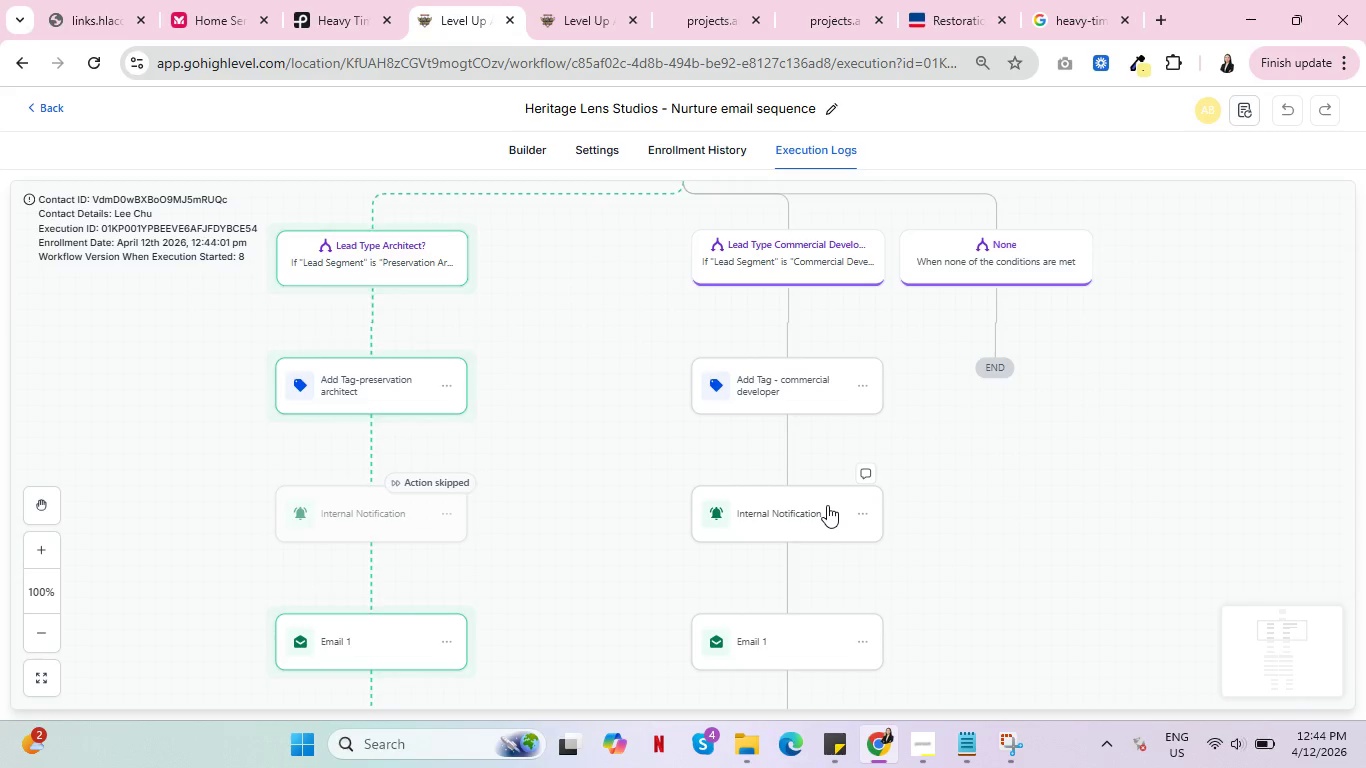 
scroll: coordinate [817, 505], scroll_direction: down, amount: 3.0
 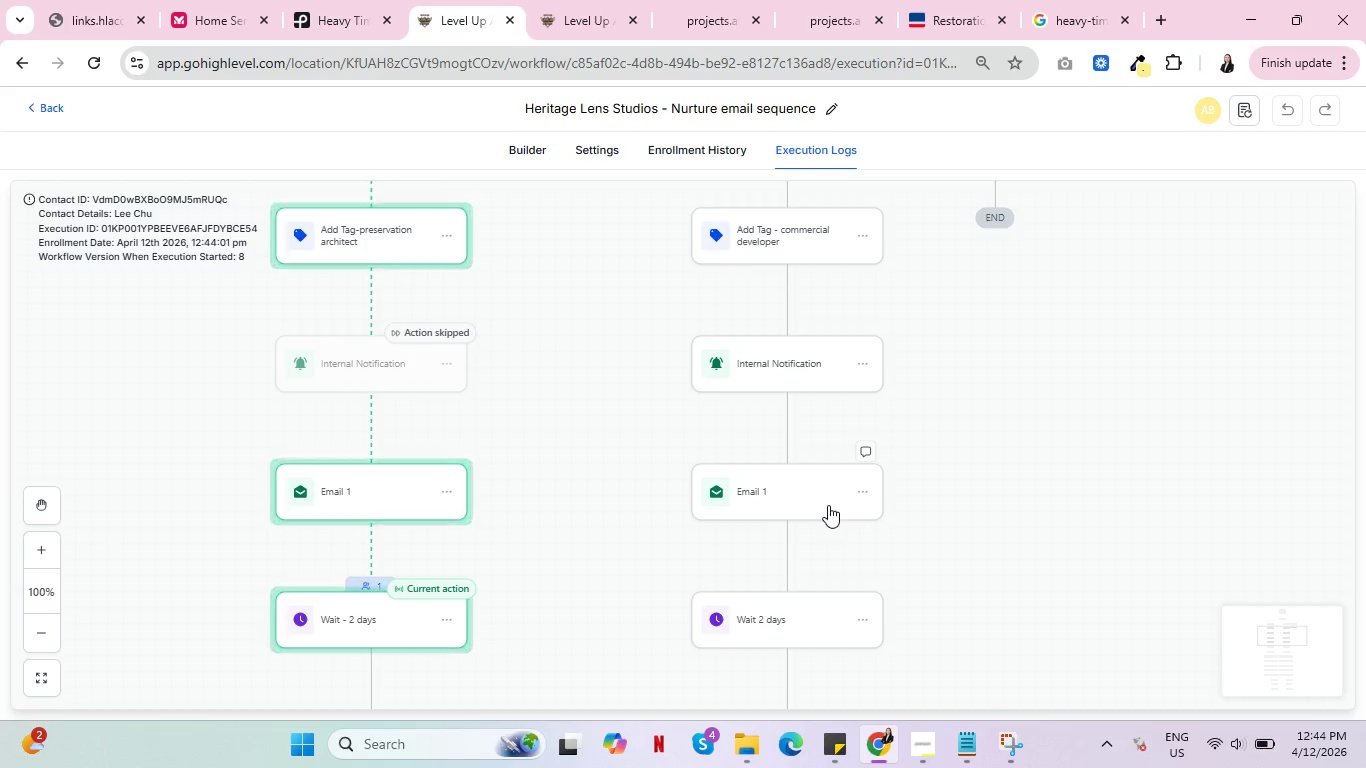 
wait(38.1)
 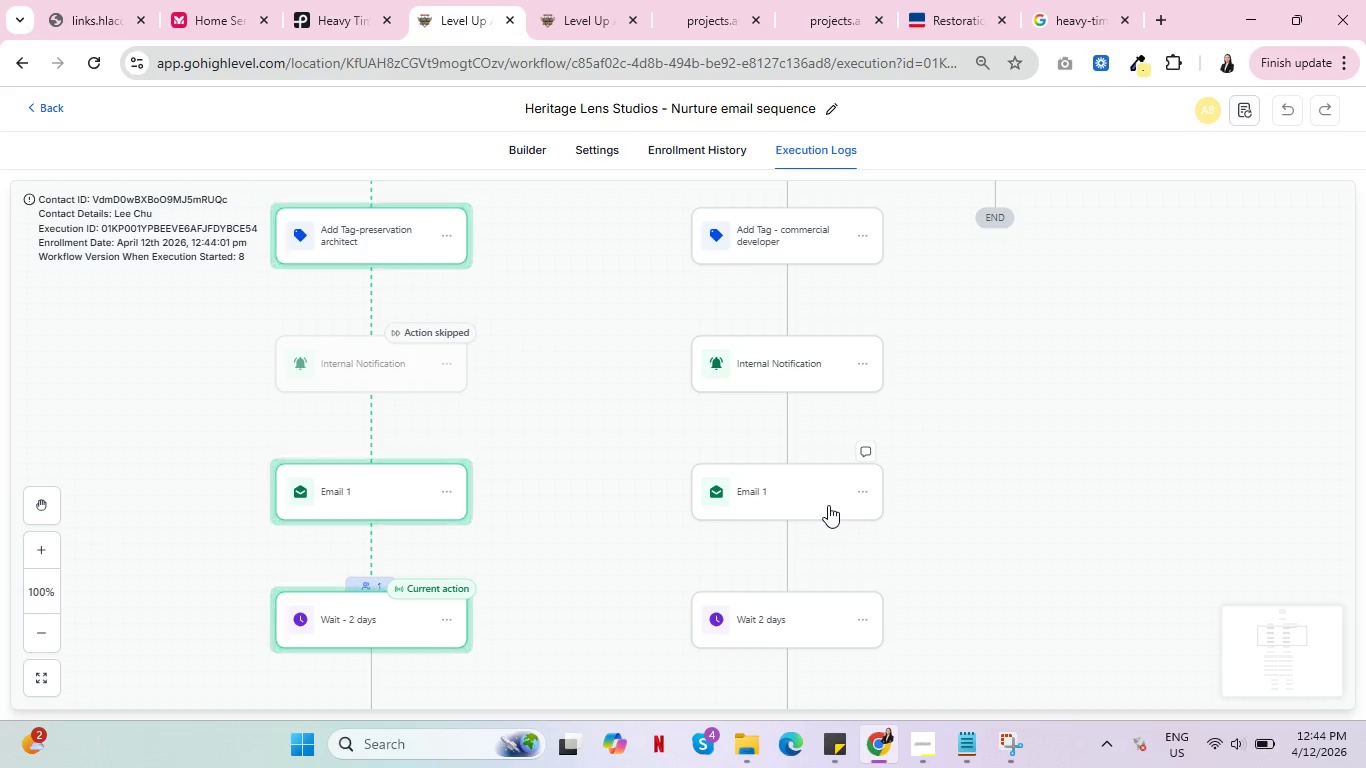 
left_click([568, 0])
 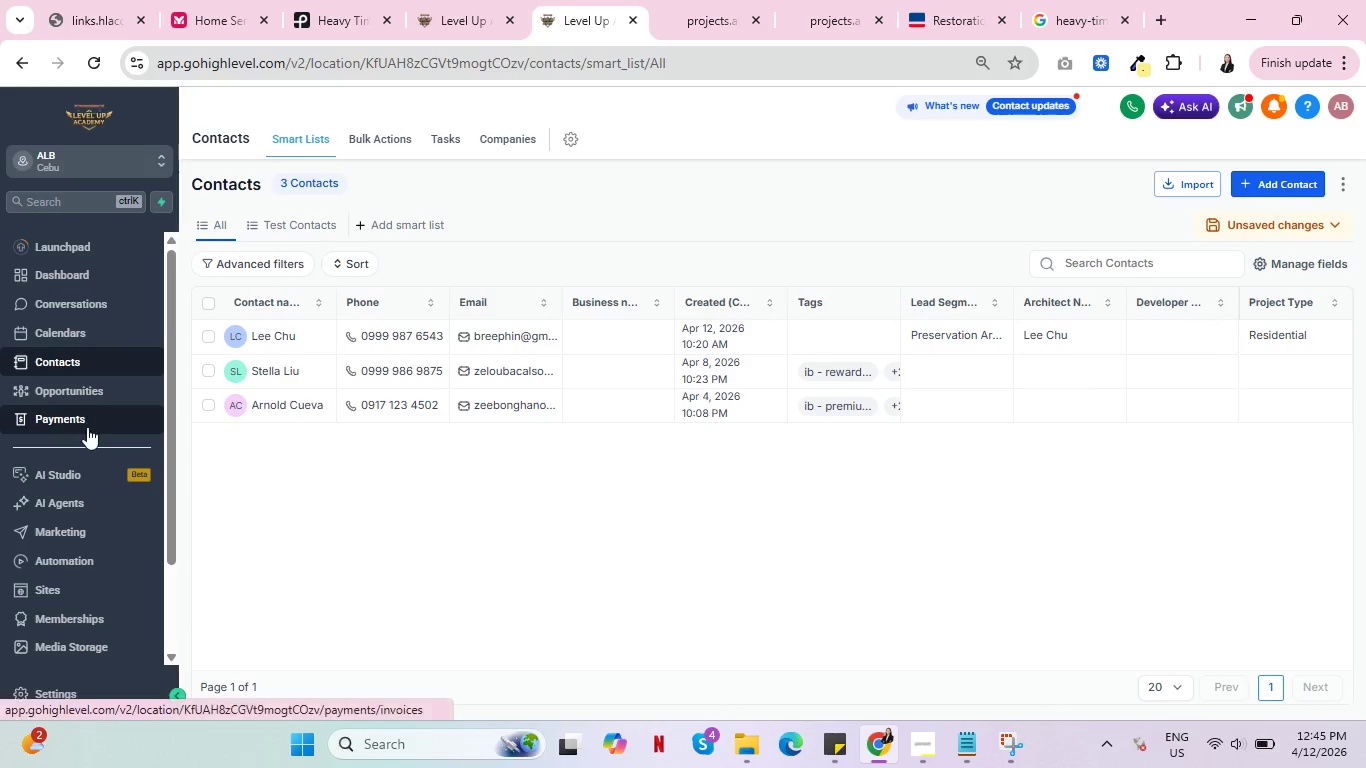 
left_click([72, 536])
 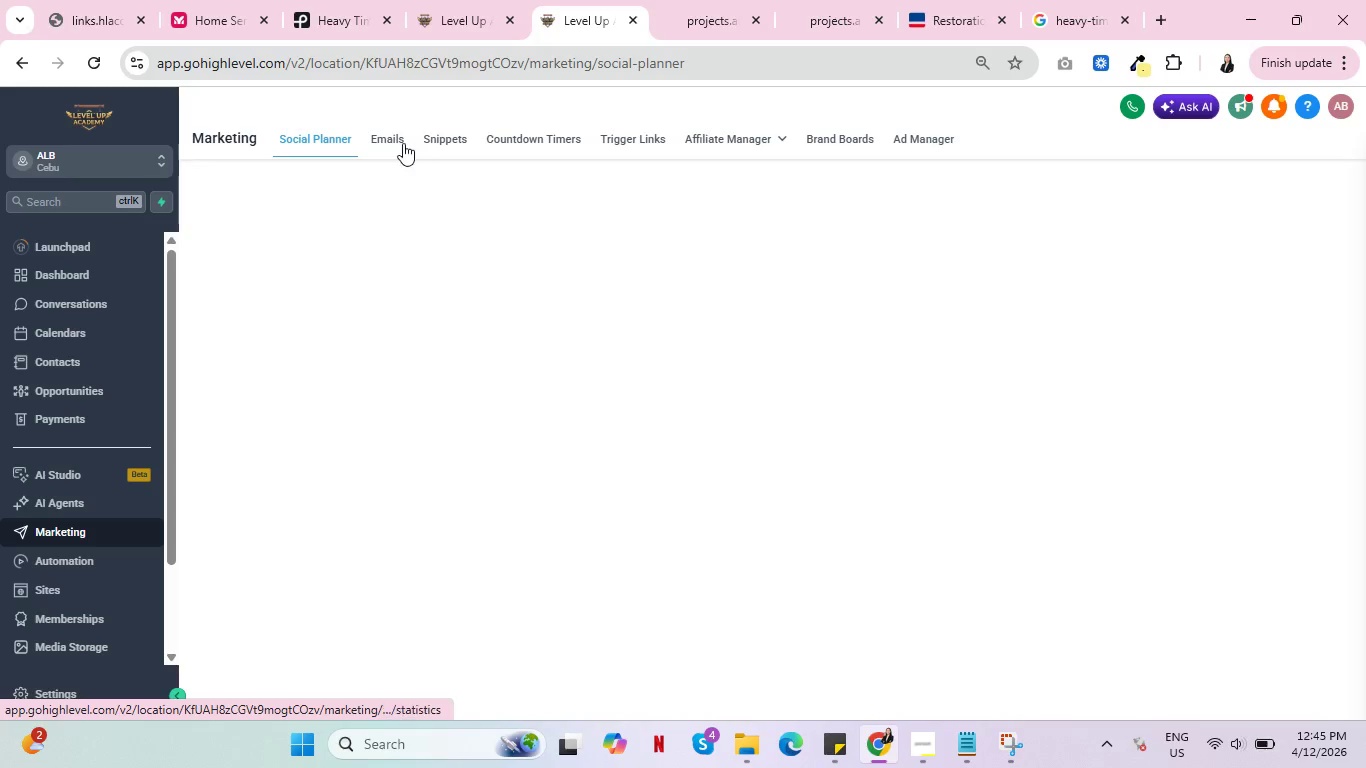 
left_click([393, 139])
 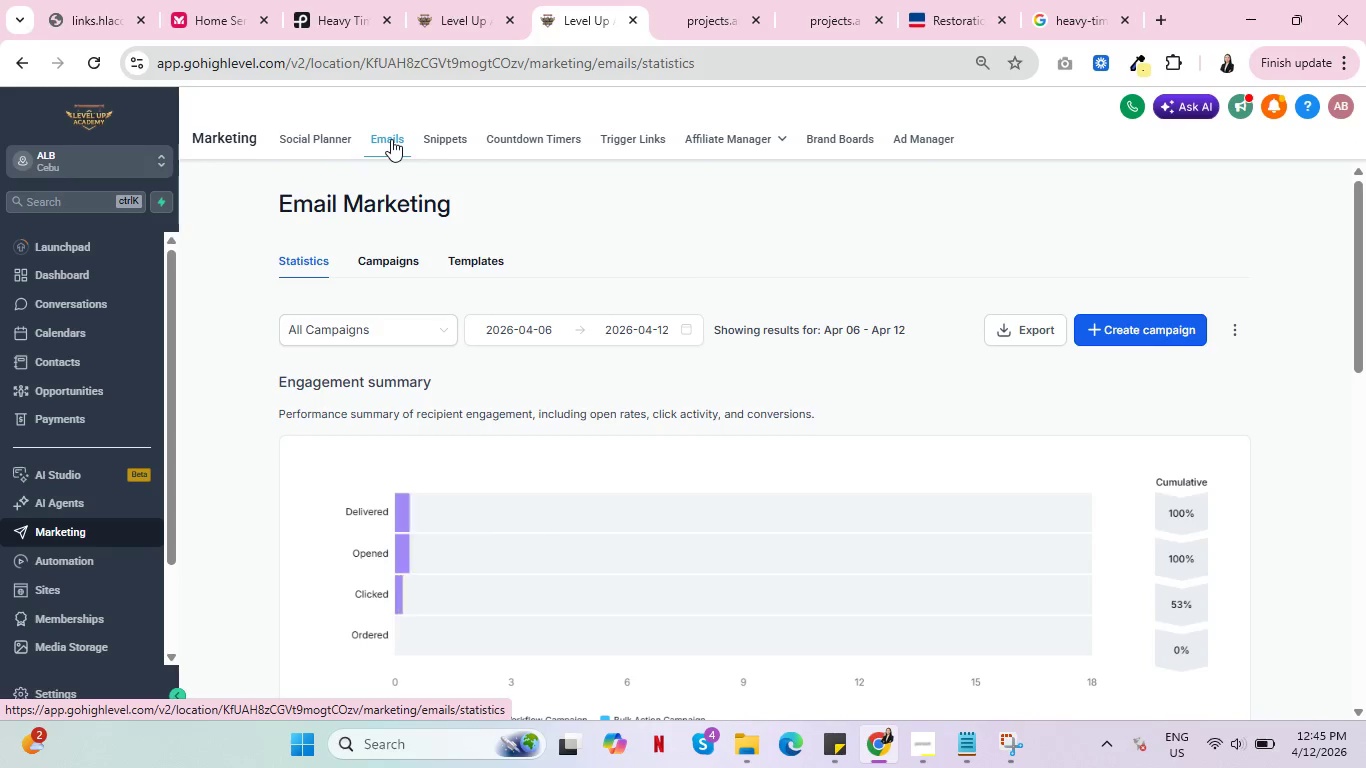 
wait(6.39)
 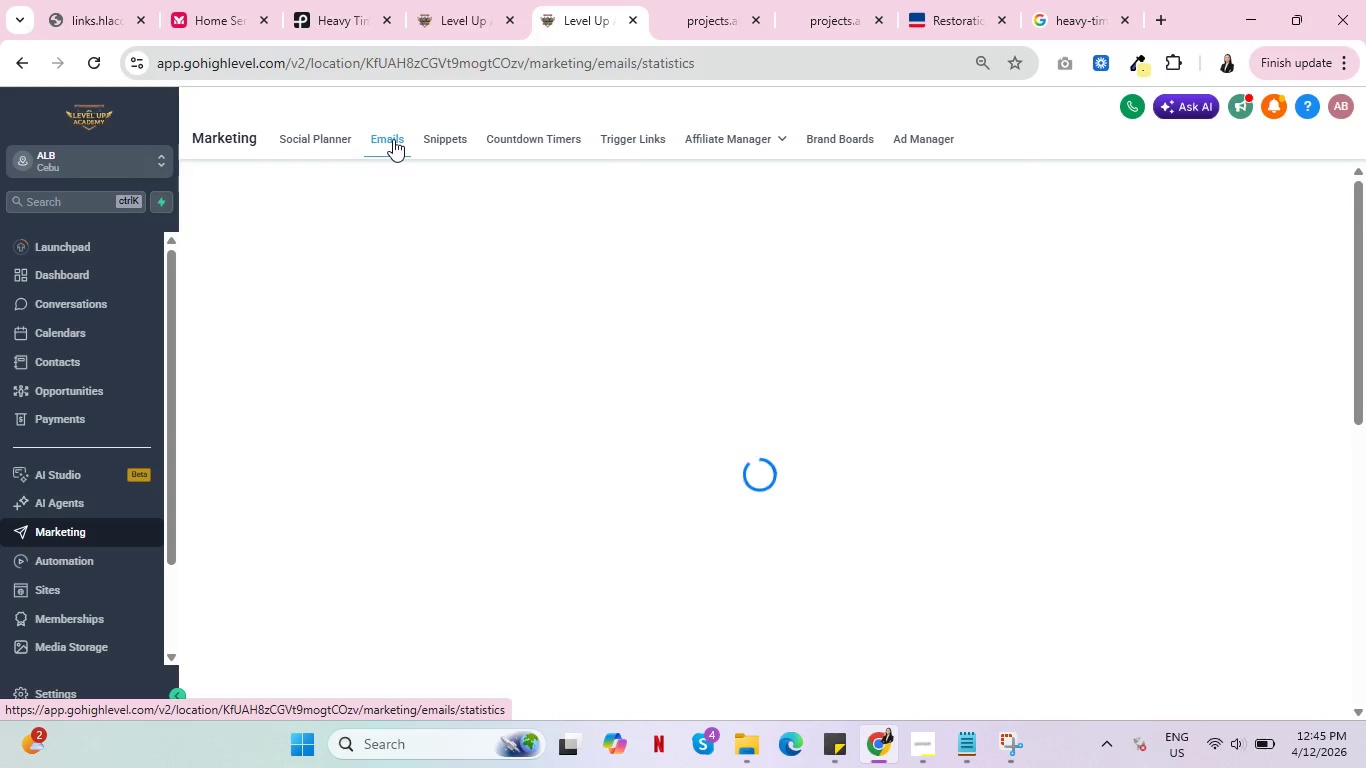 
left_click([481, 265])
 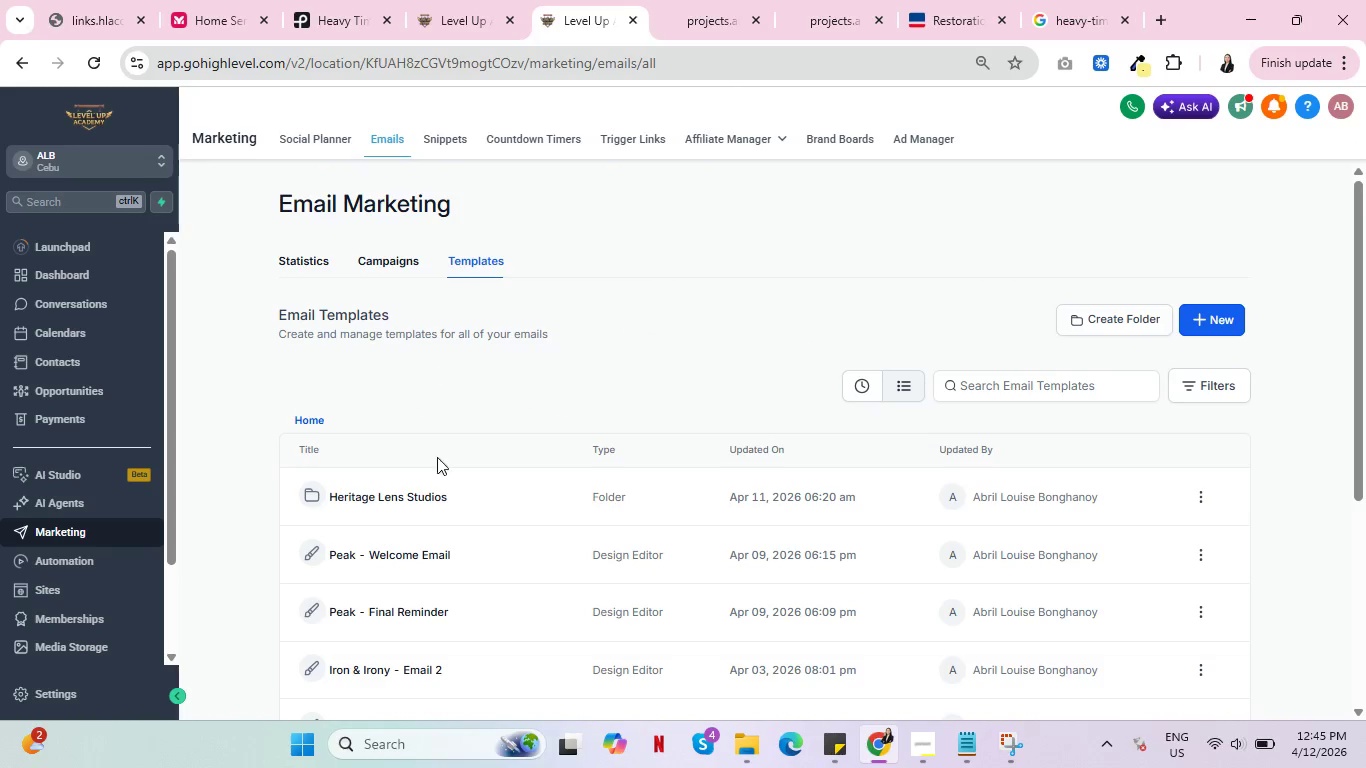 
left_click([426, 499])
 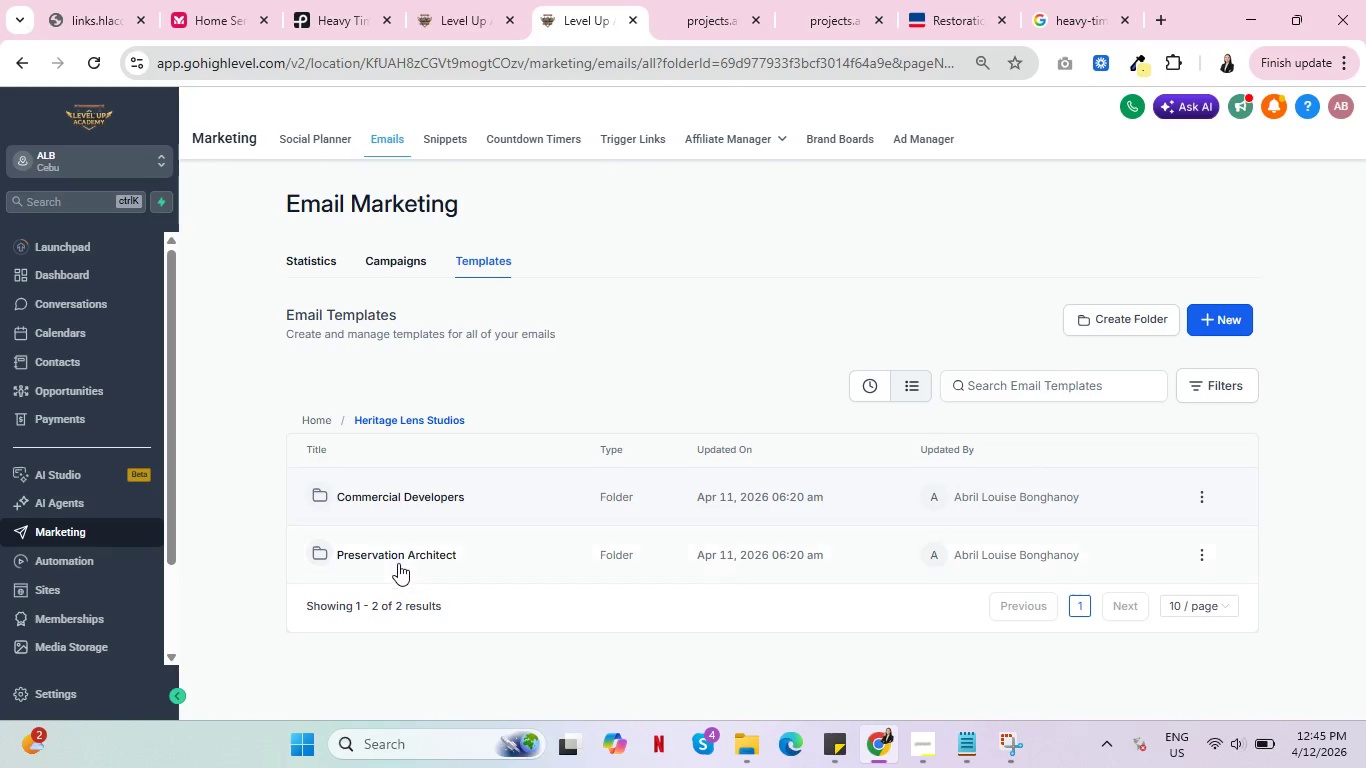 
left_click([408, 560])
 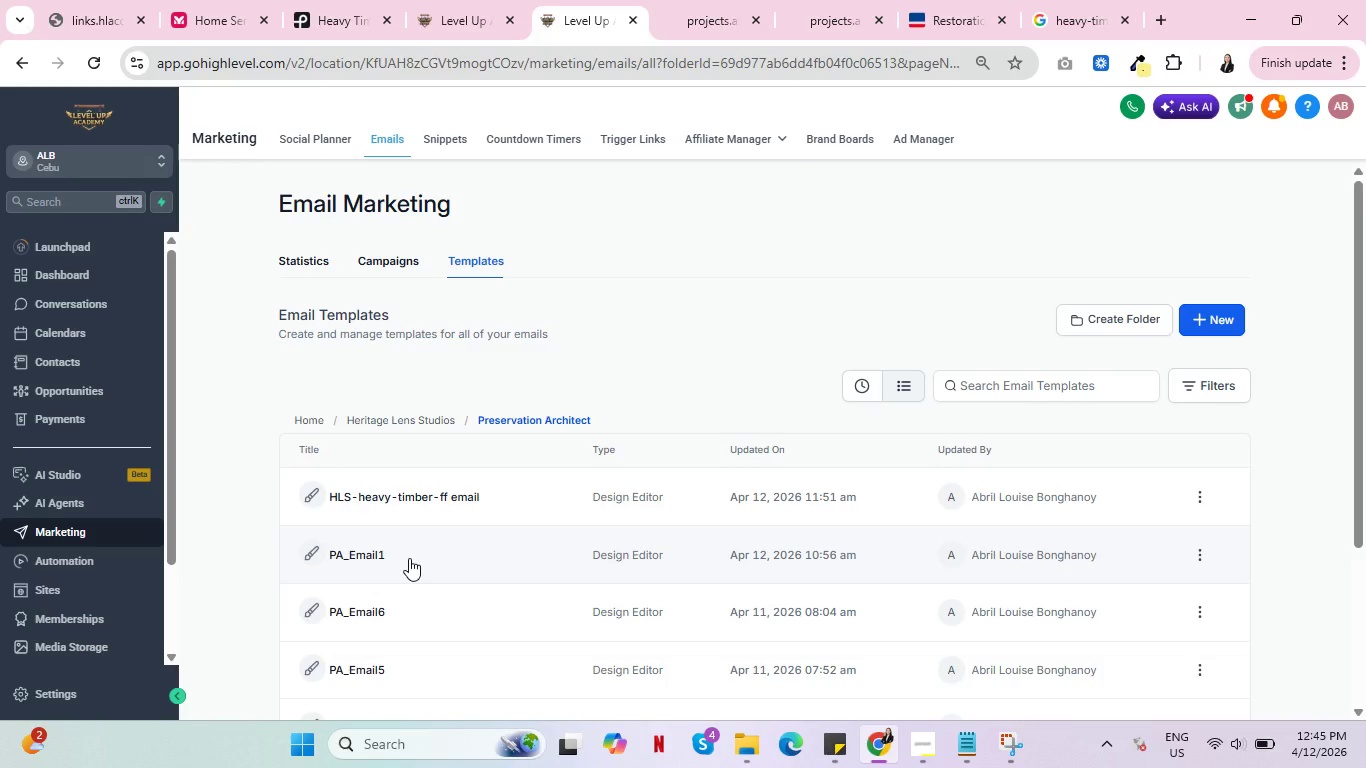 
wait(11.39)
 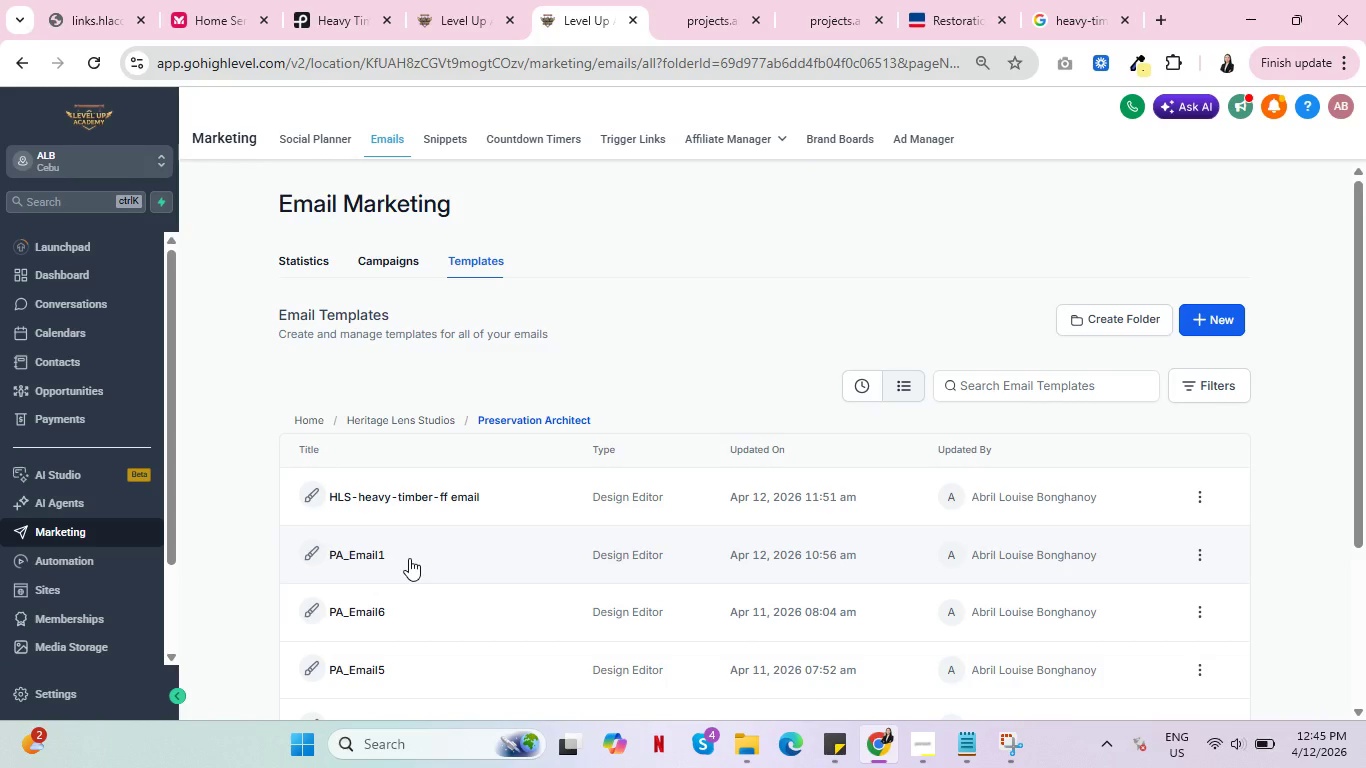 
left_click([361, 553])
 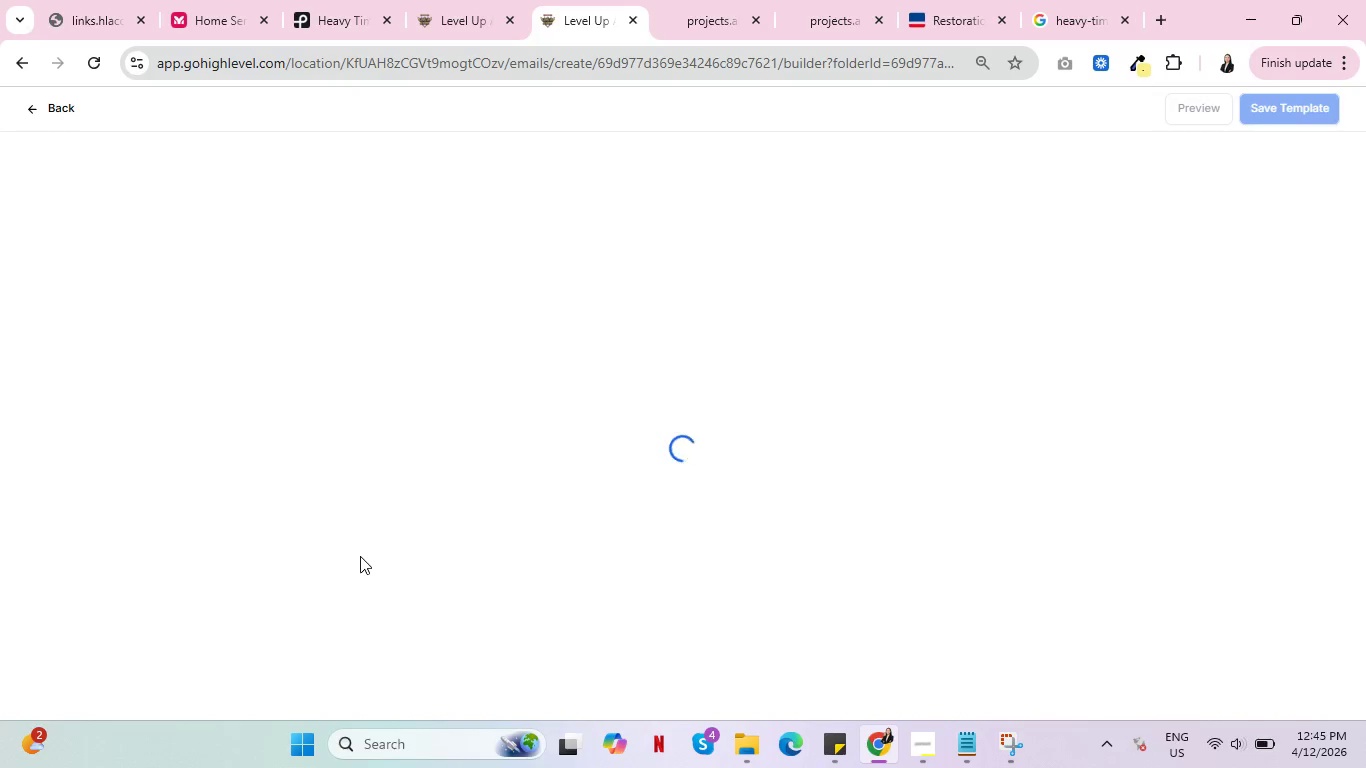 
wait(9.8)
 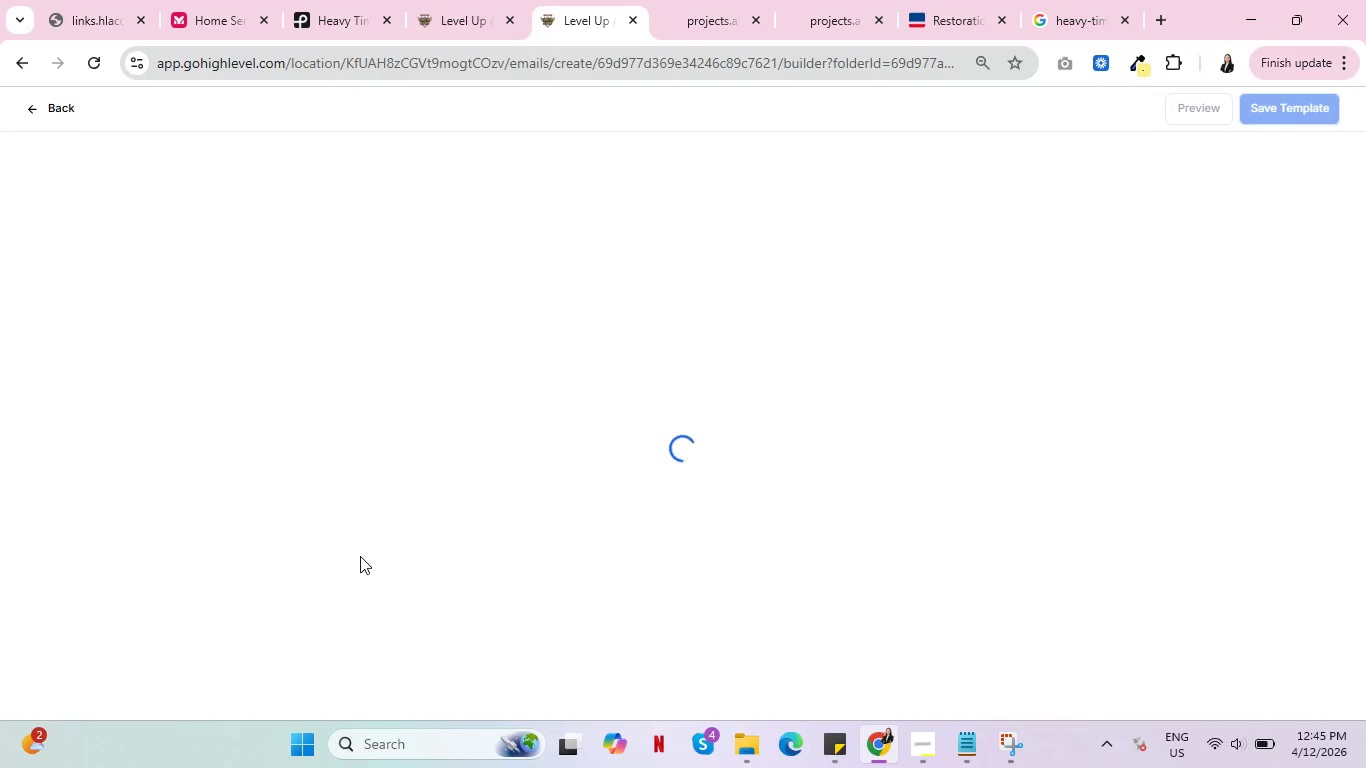 
left_click([781, 580])
 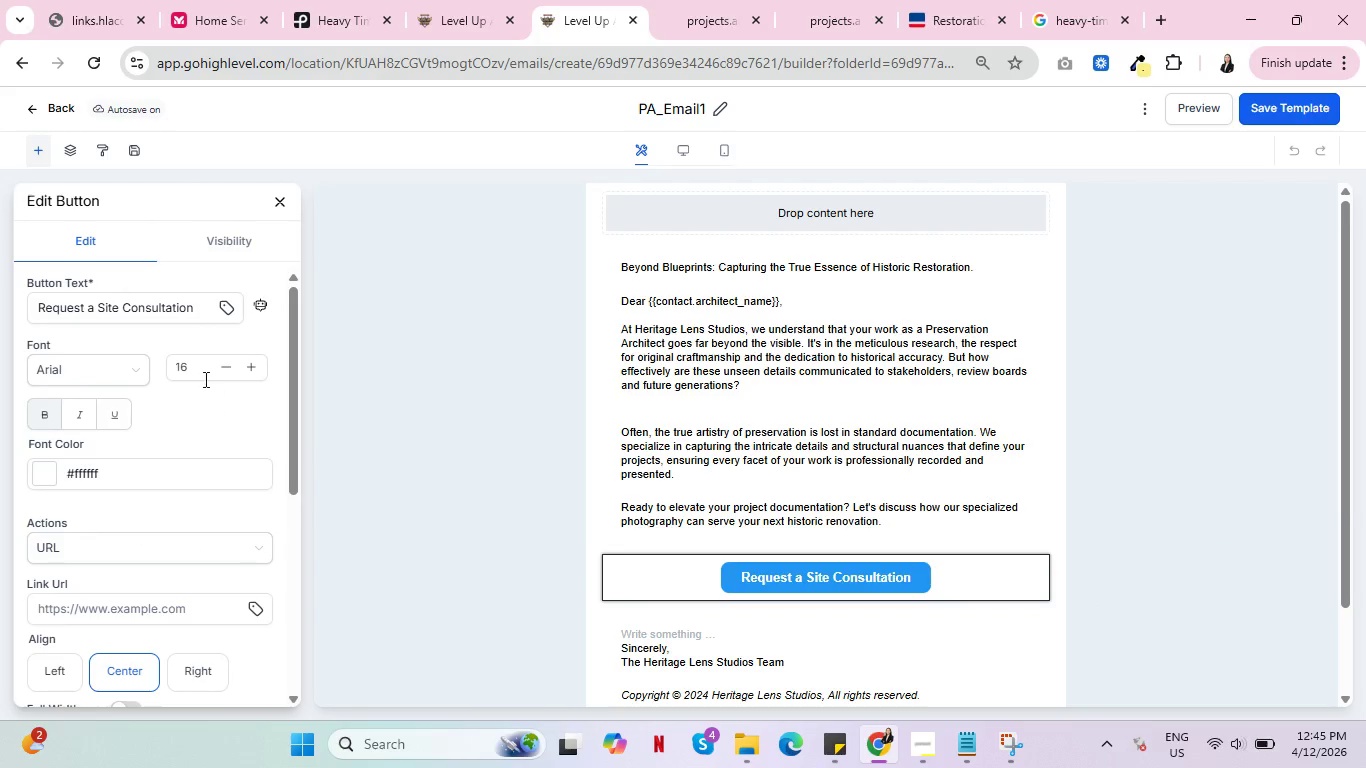 
scroll: coordinate [198, 379], scroll_direction: down, amount: 1.0
 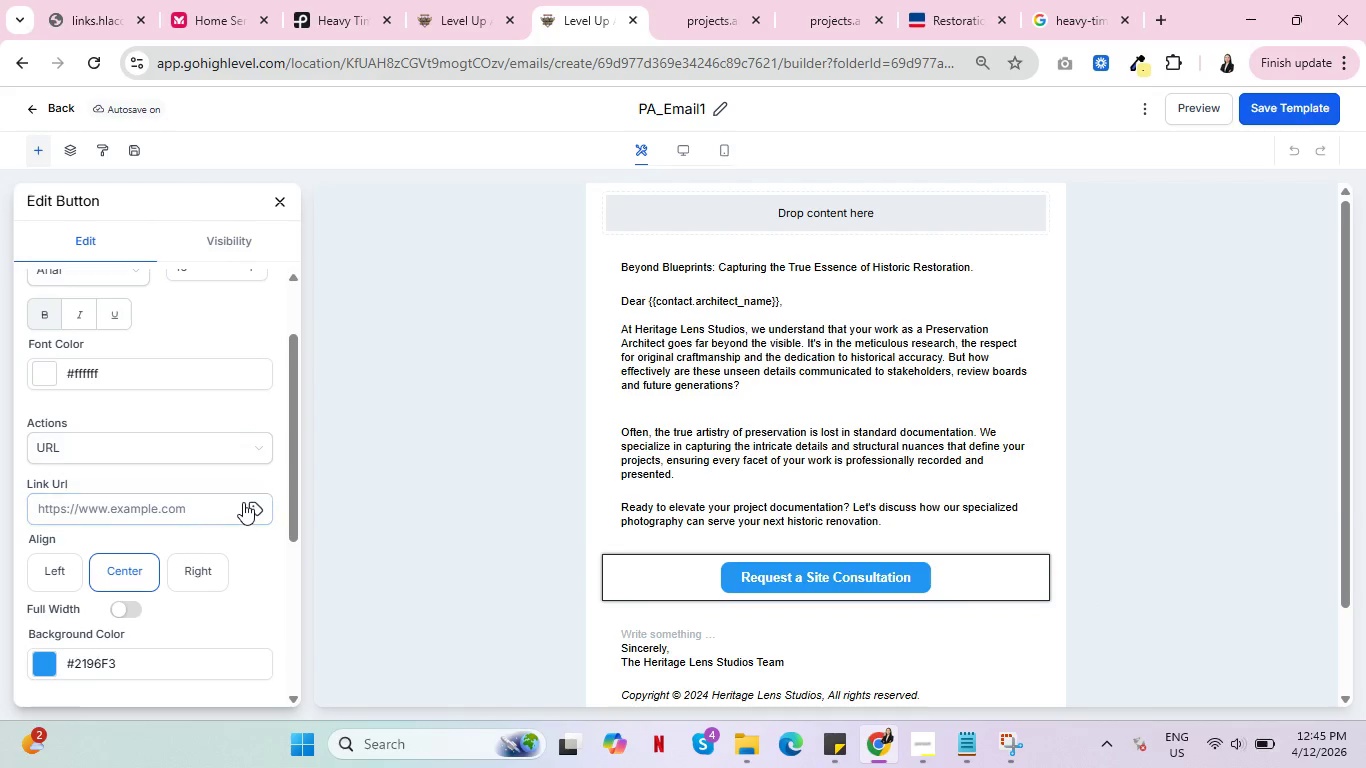 
scroll: coordinate [219, 492], scroll_direction: up, amount: 2.0
 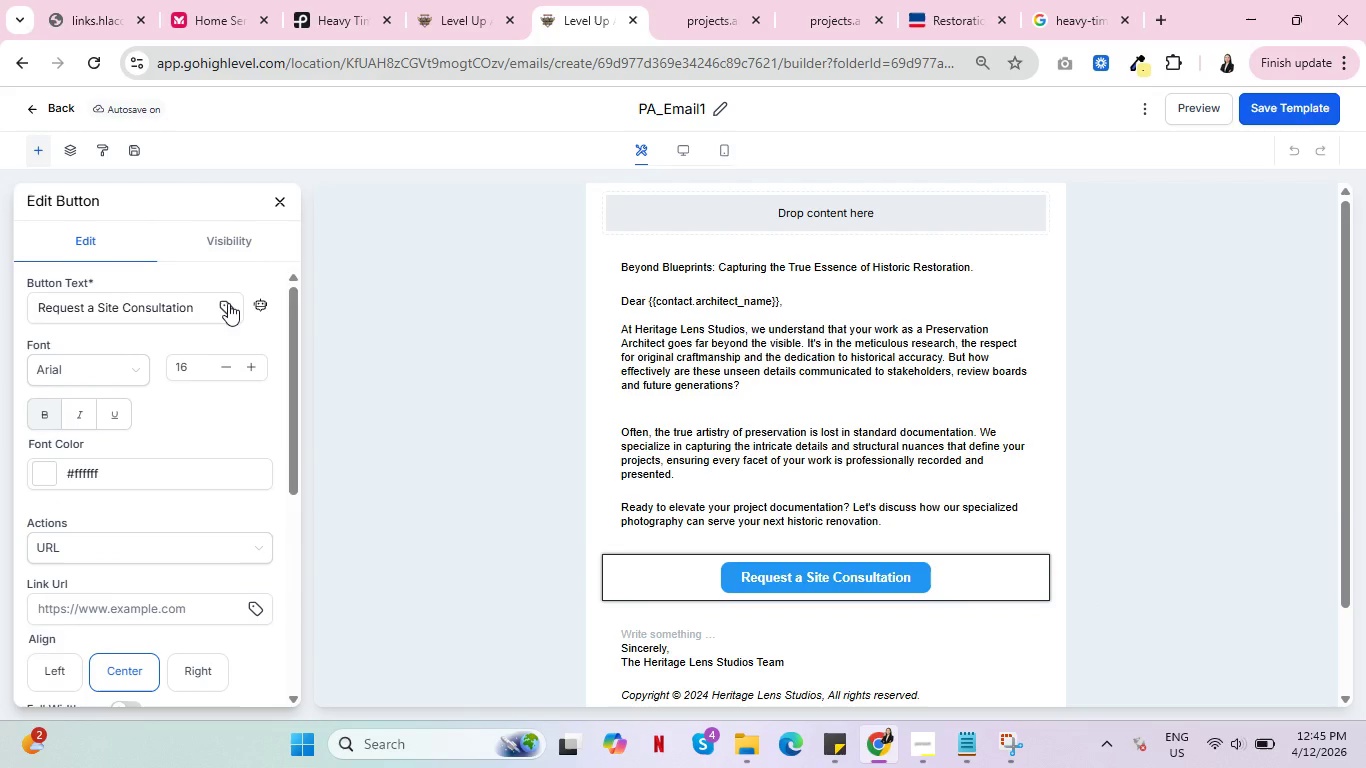 
scroll: coordinate [205, 520], scroll_direction: down, amount: 1.0
 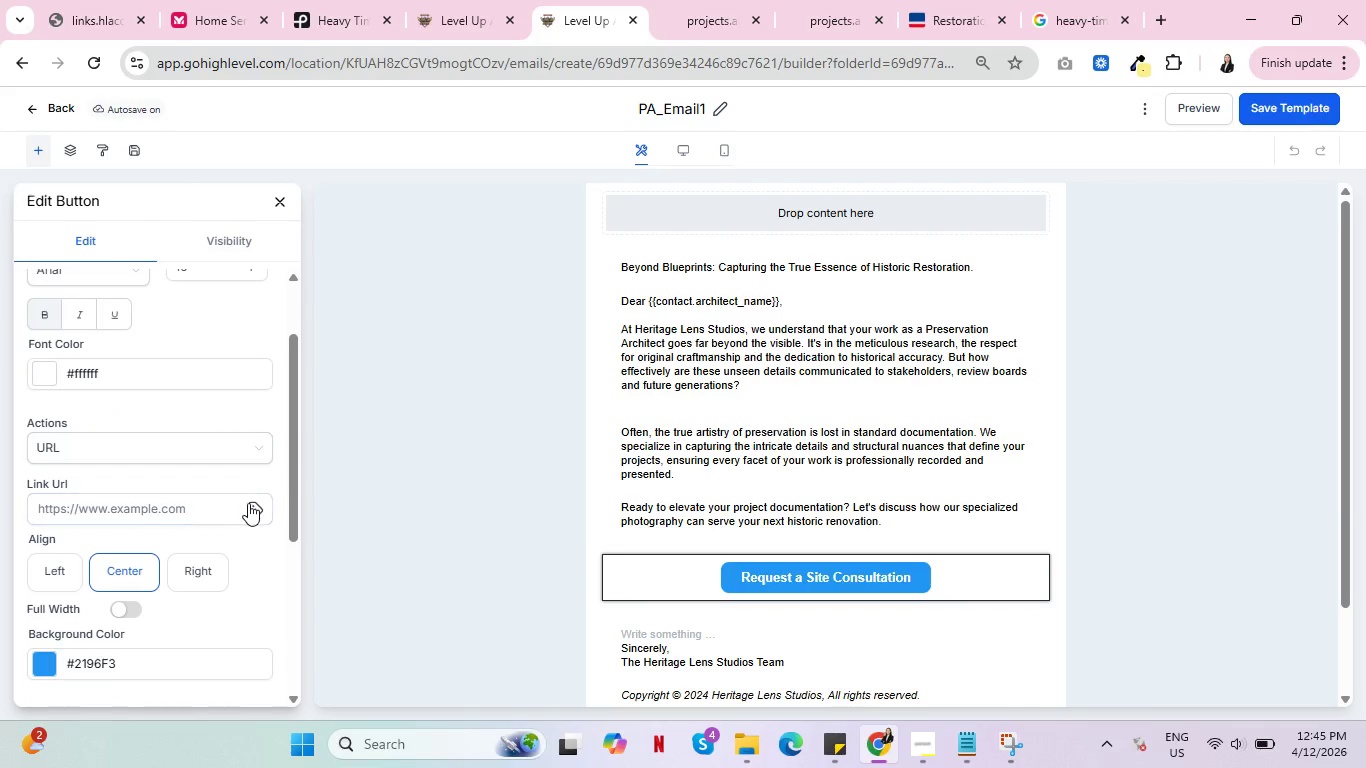 
left_click([251, 502])
 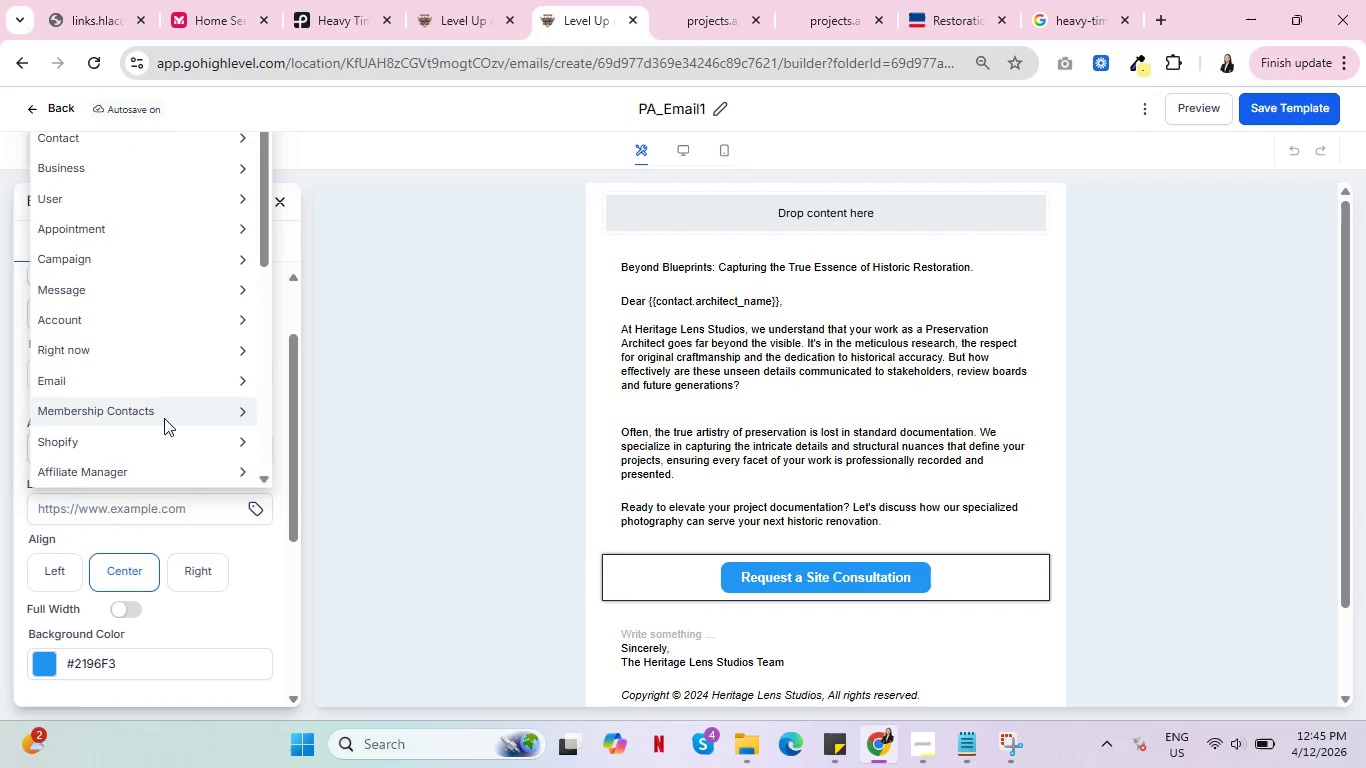 
scroll: coordinate [173, 425], scroll_direction: down, amount: 7.0
 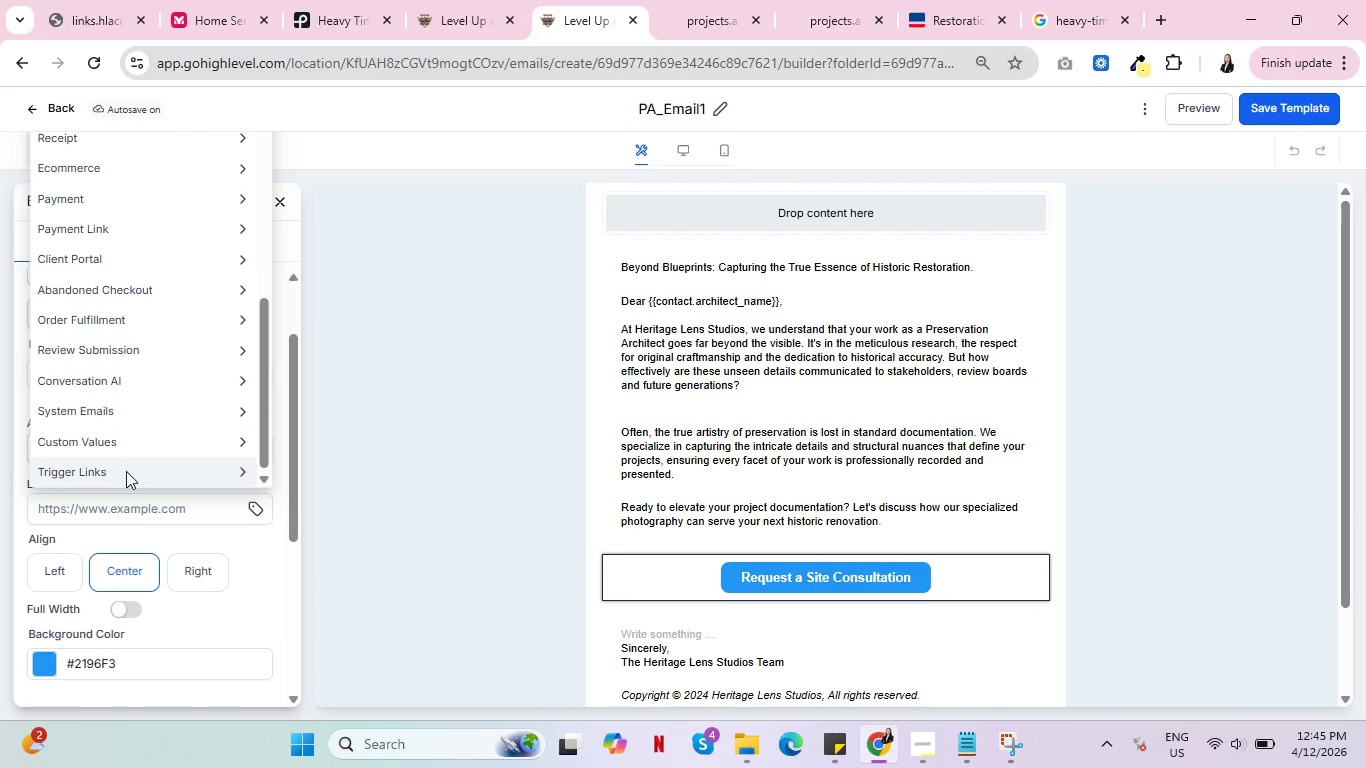 
left_click([126, 471])
 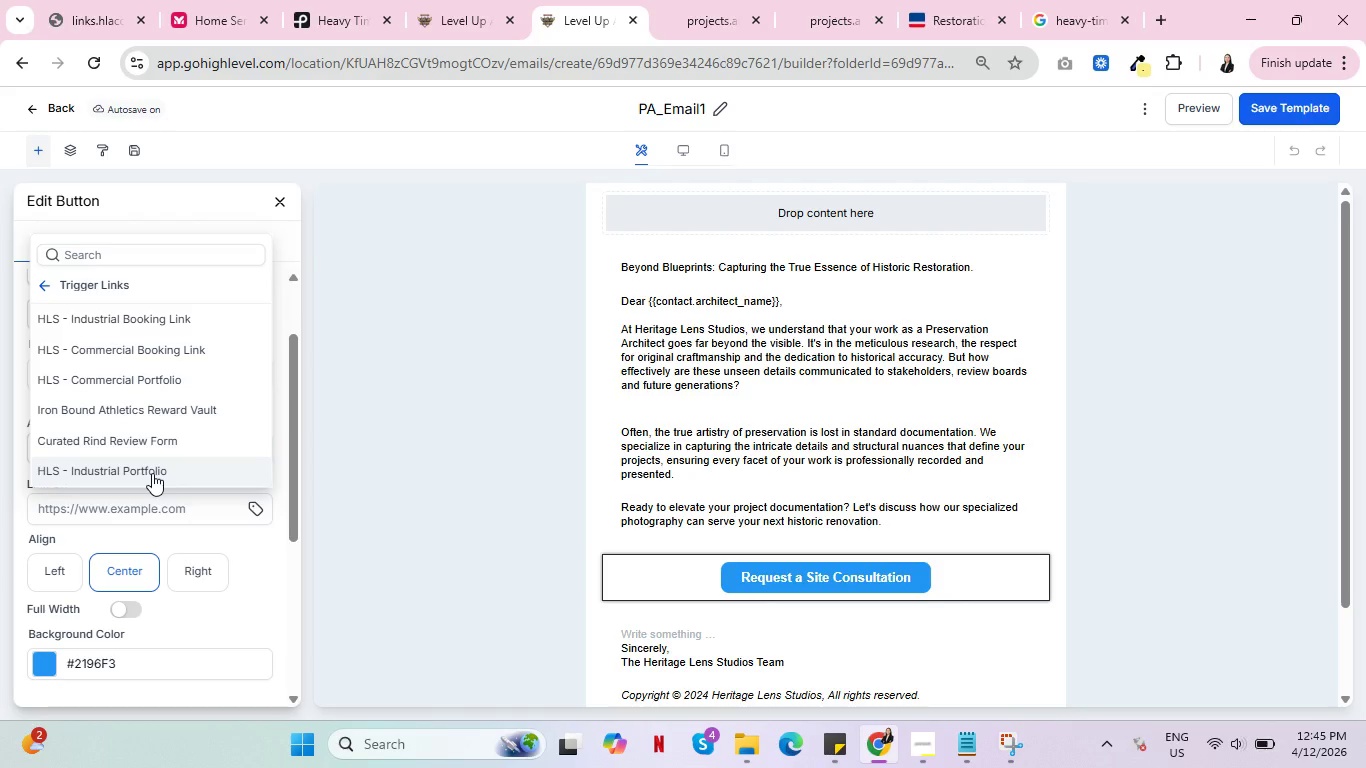 
wait(5.95)
 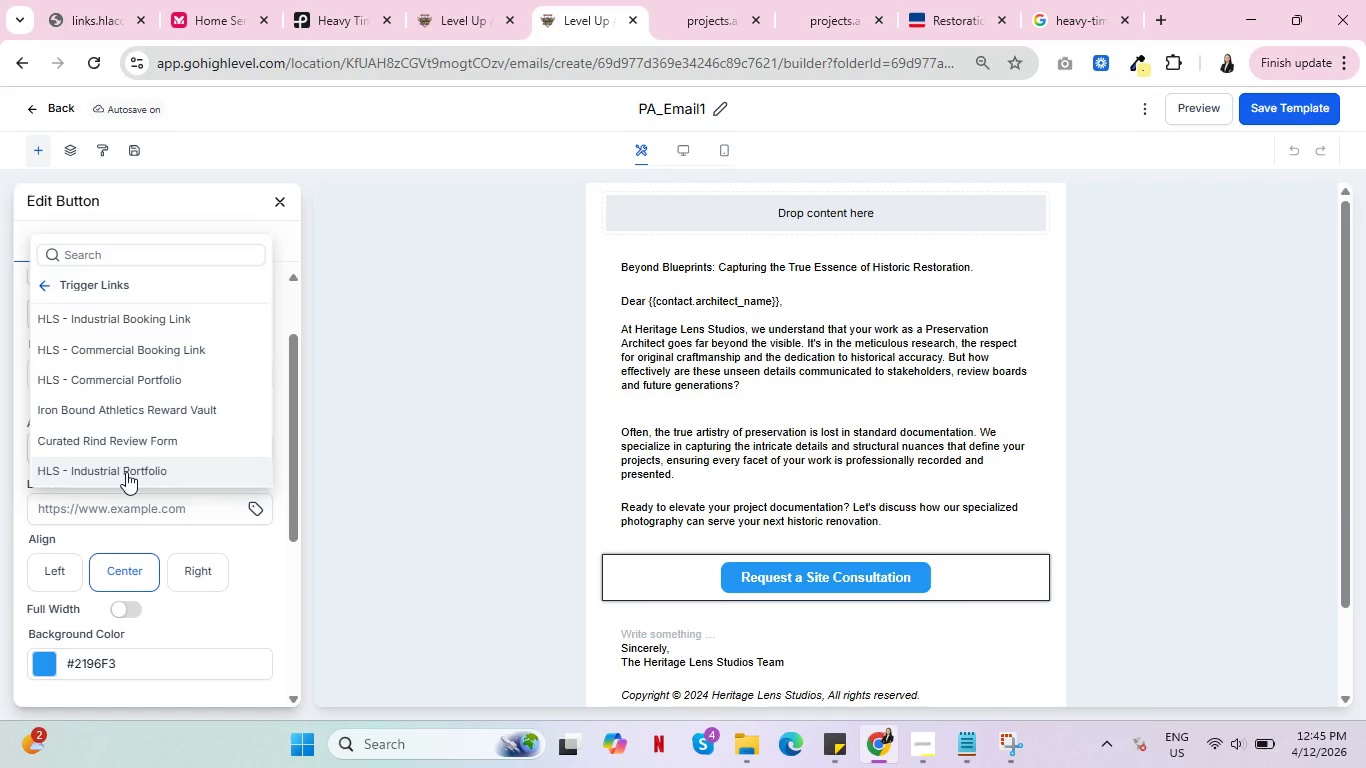 
left_click([170, 323])
 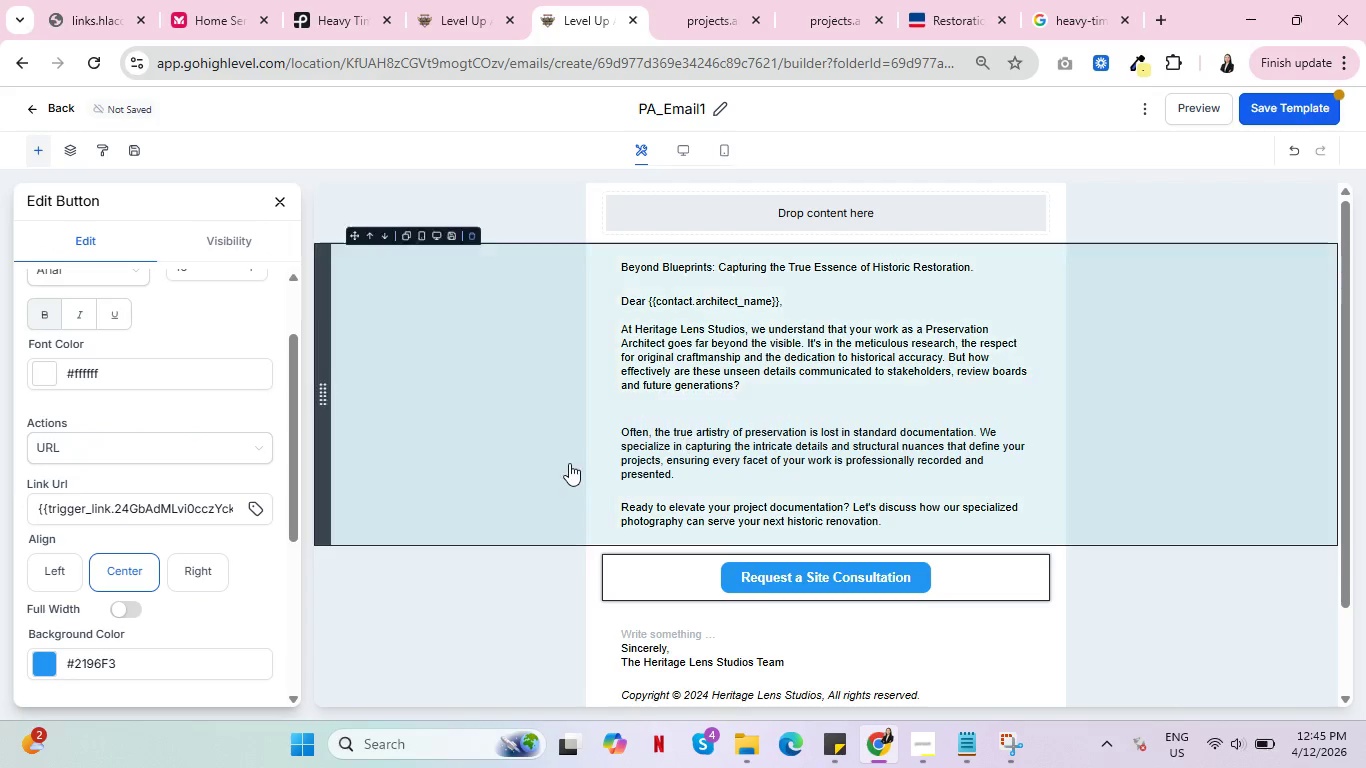 
left_click([1267, 110])
 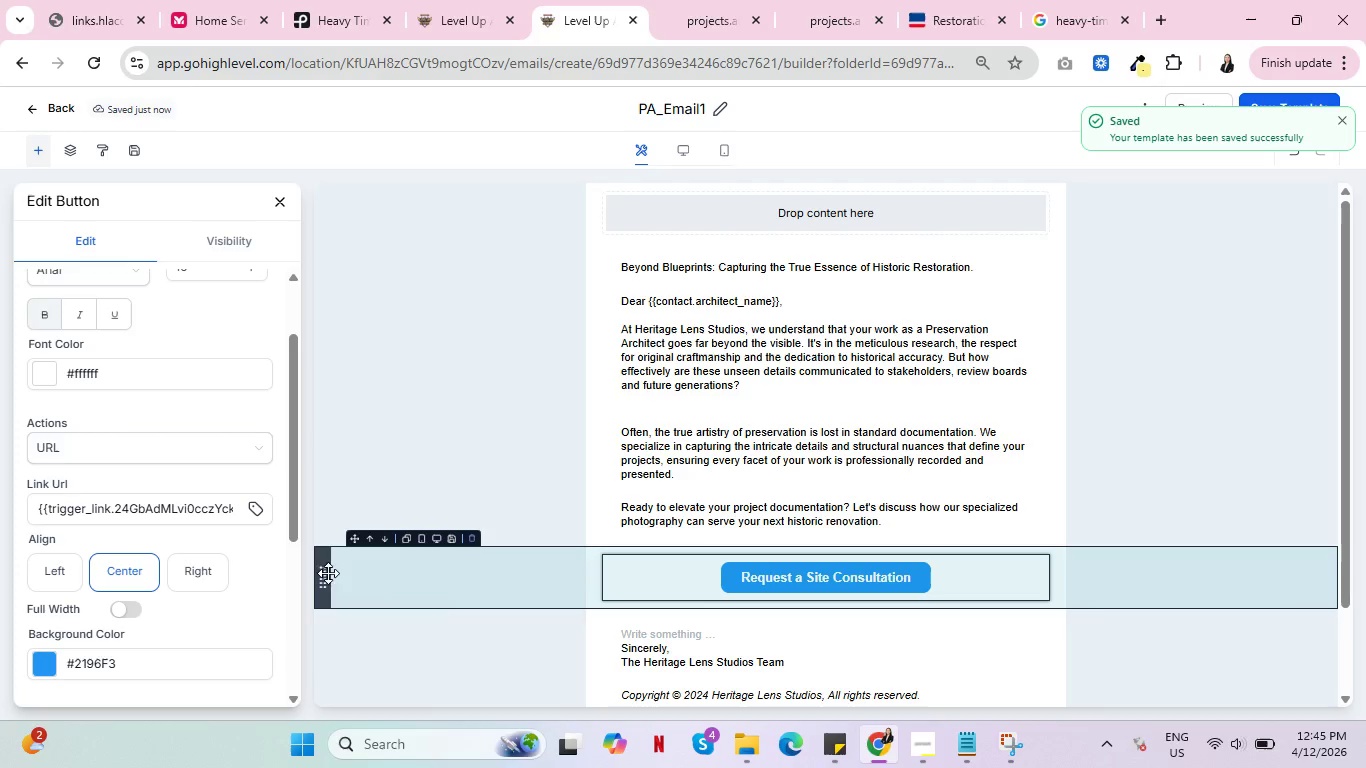 
scroll: coordinate [1054, 367], scroll_direction: down, amount: 2.0
 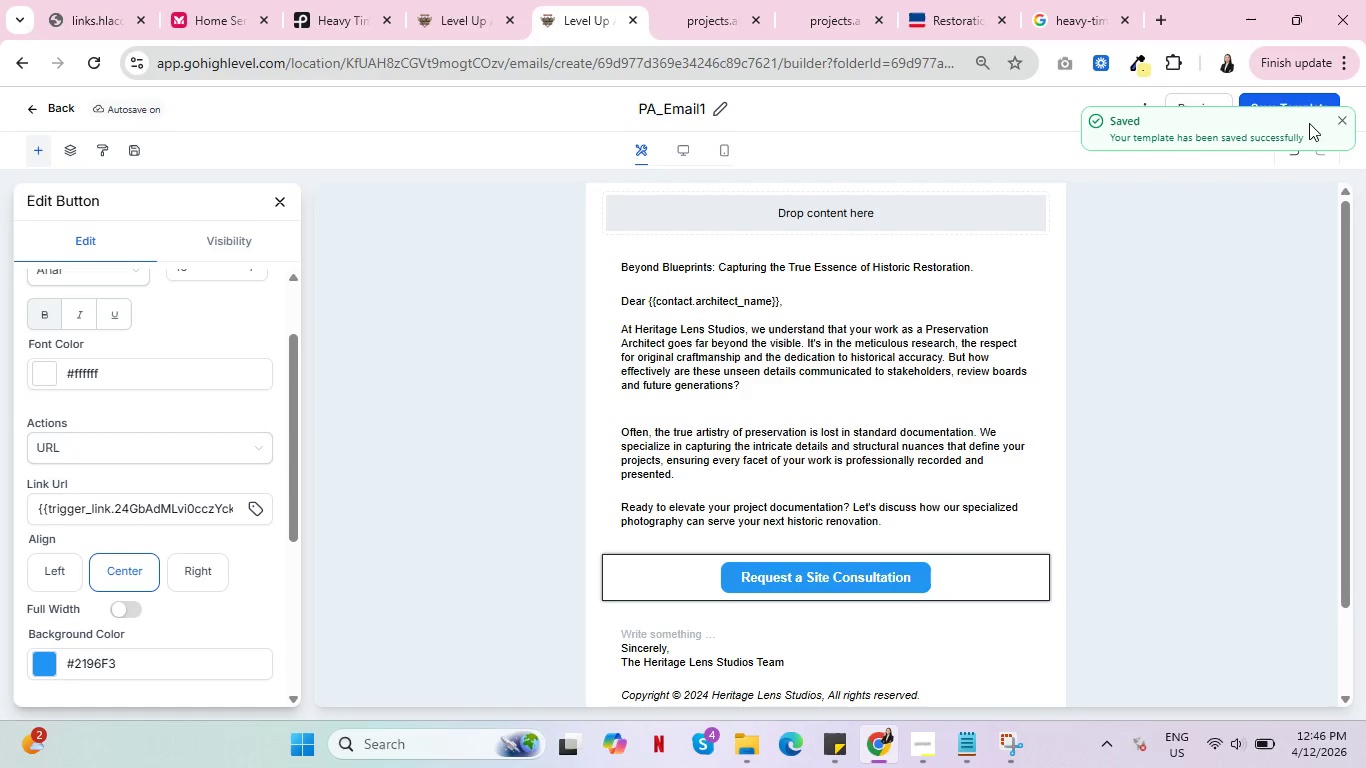 
left_click([1343, 118])
 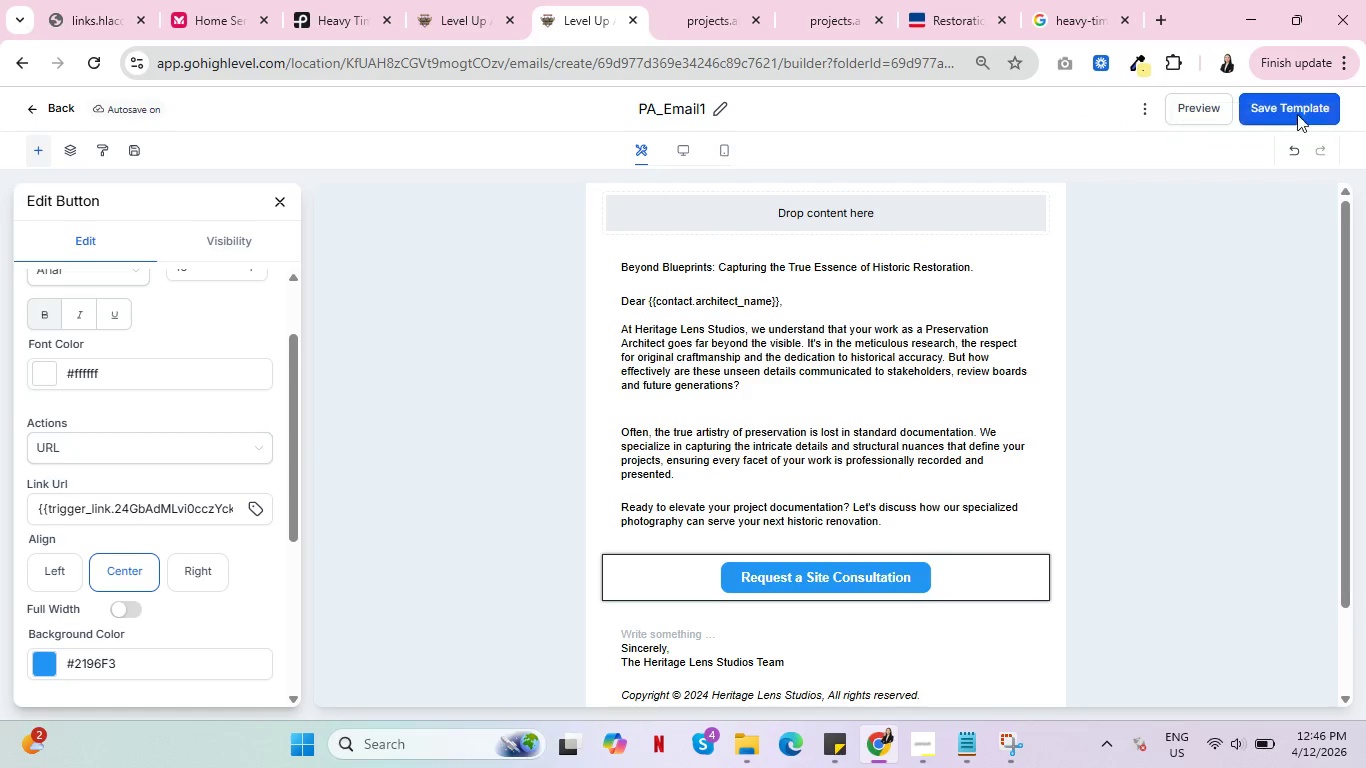 
left_click([1289, 107])
 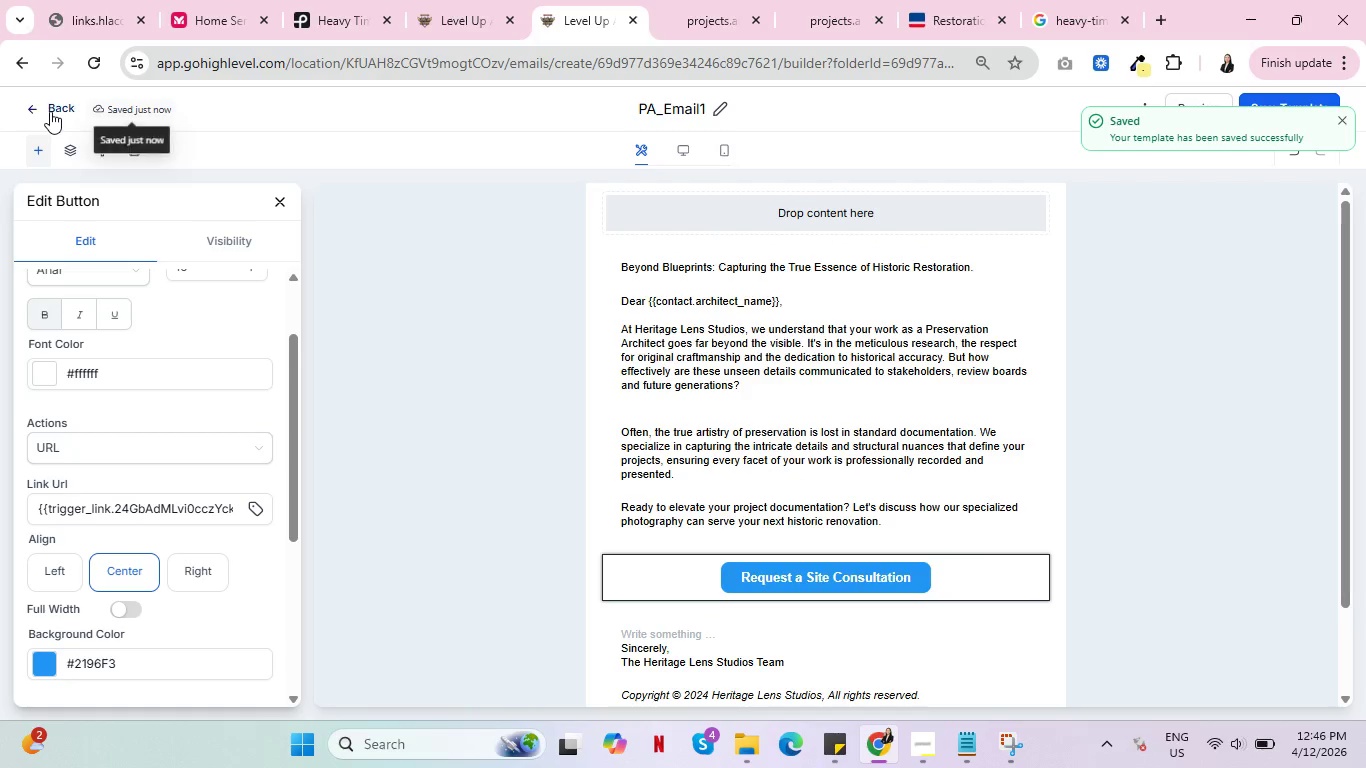 
left_click([52, 105])
 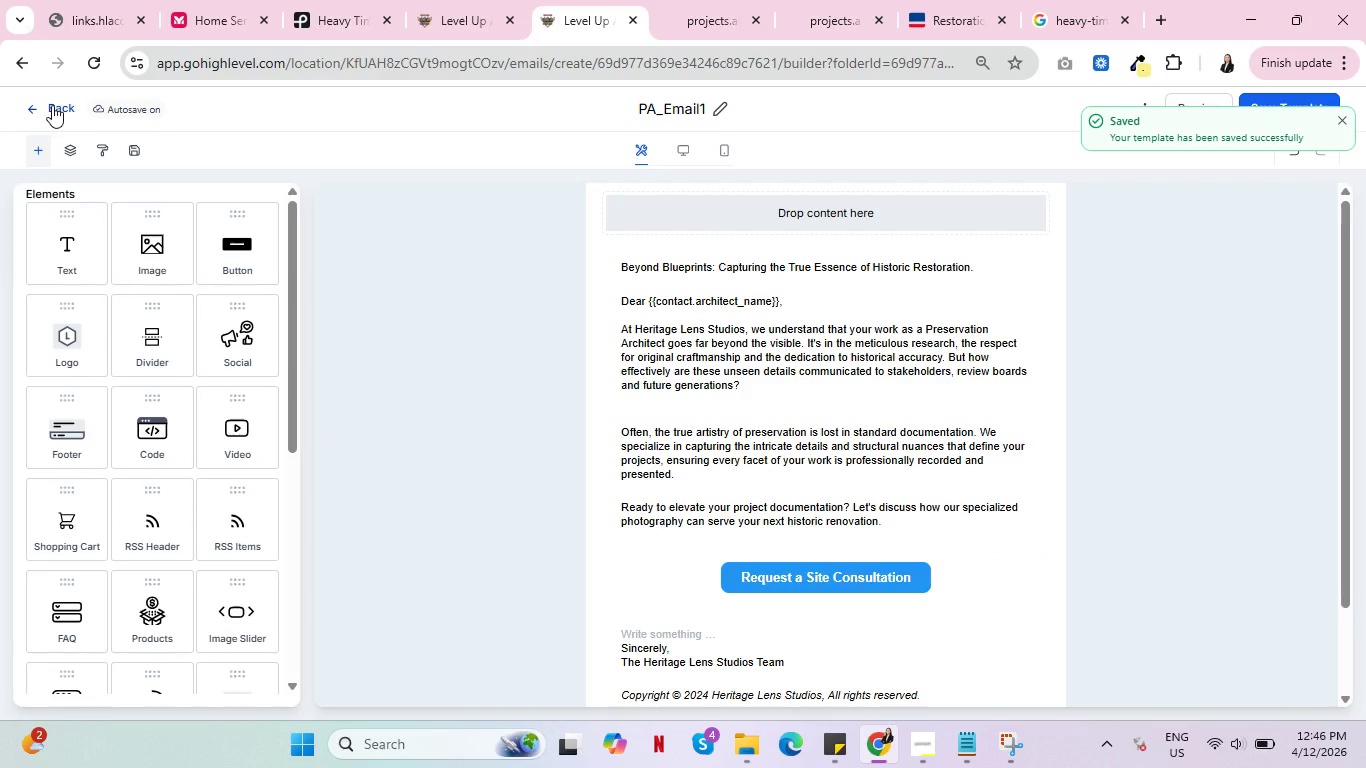 
left_click([52, 105])
 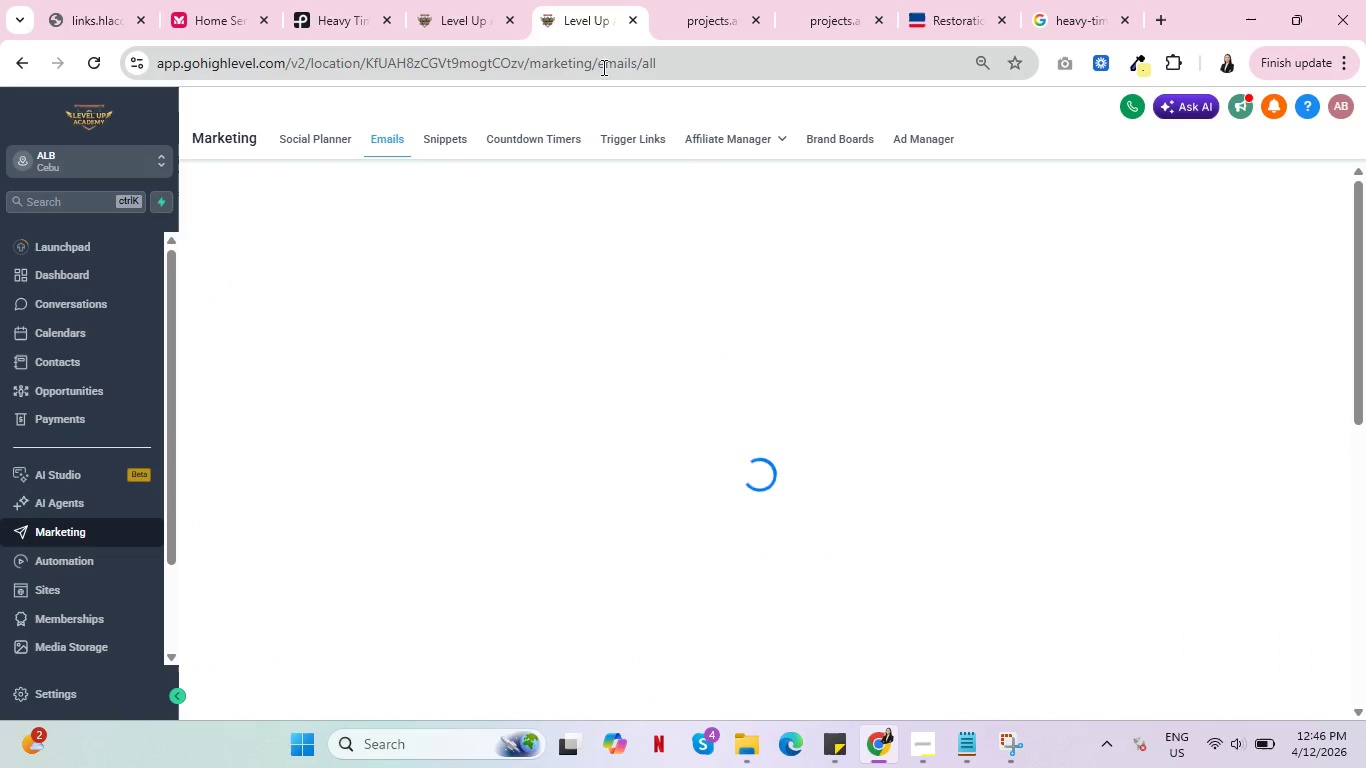 
left_click([454, 0])
 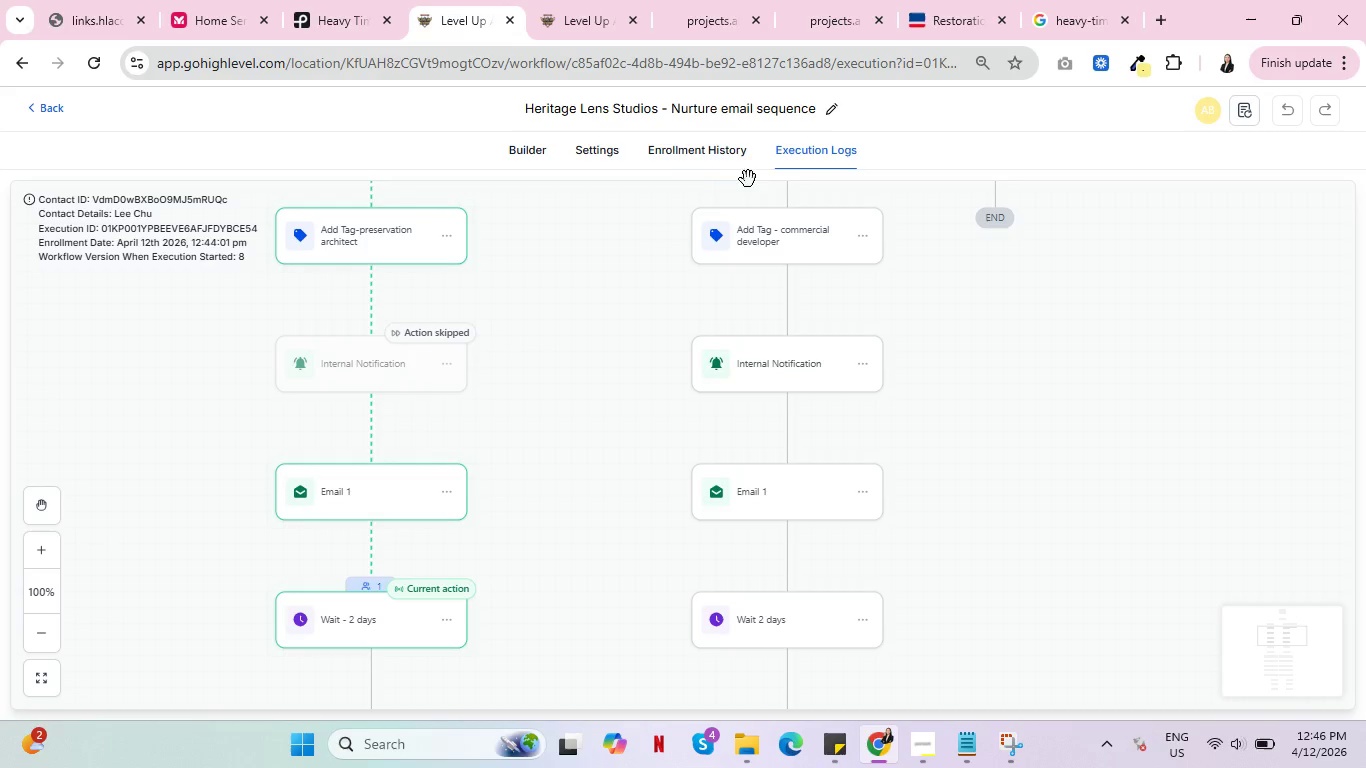 
left_click([687, 156])
 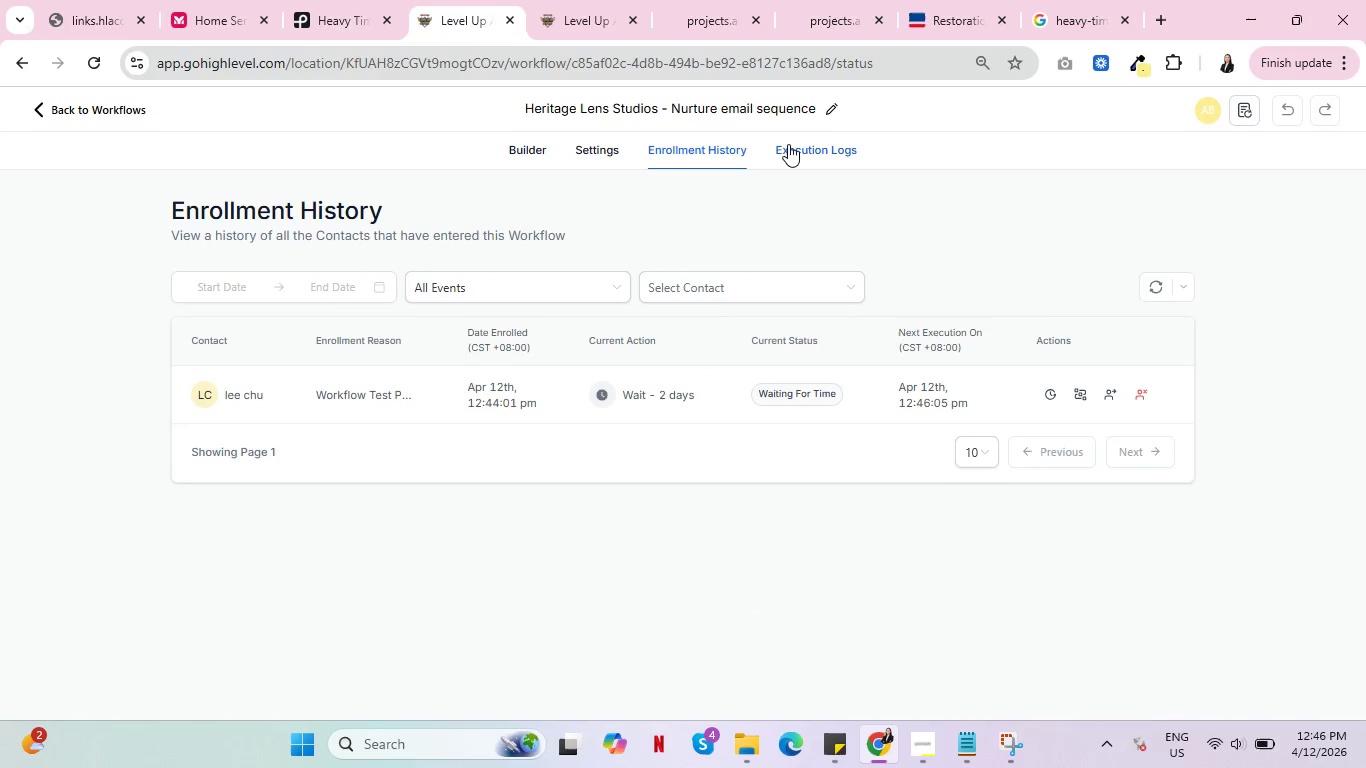 
left_click([795, 145])
 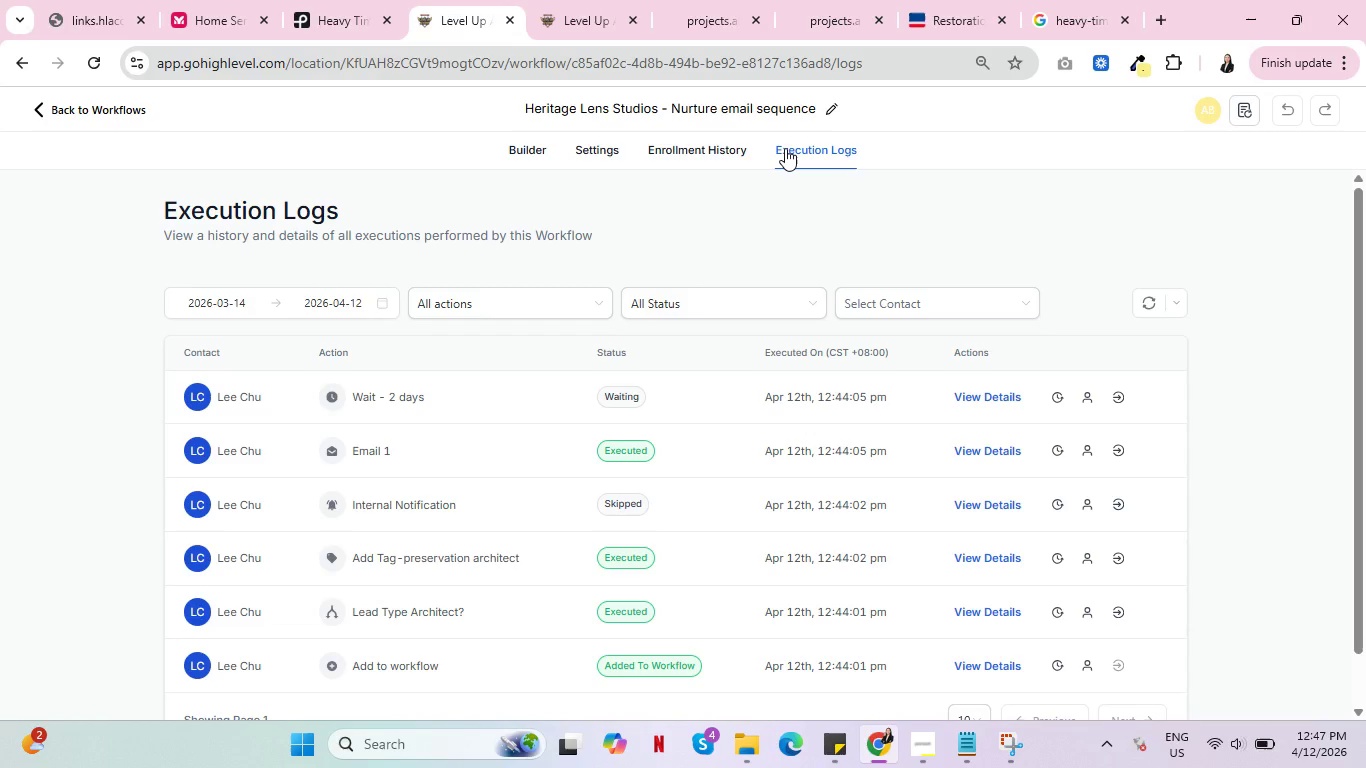 
wait(103.88)
 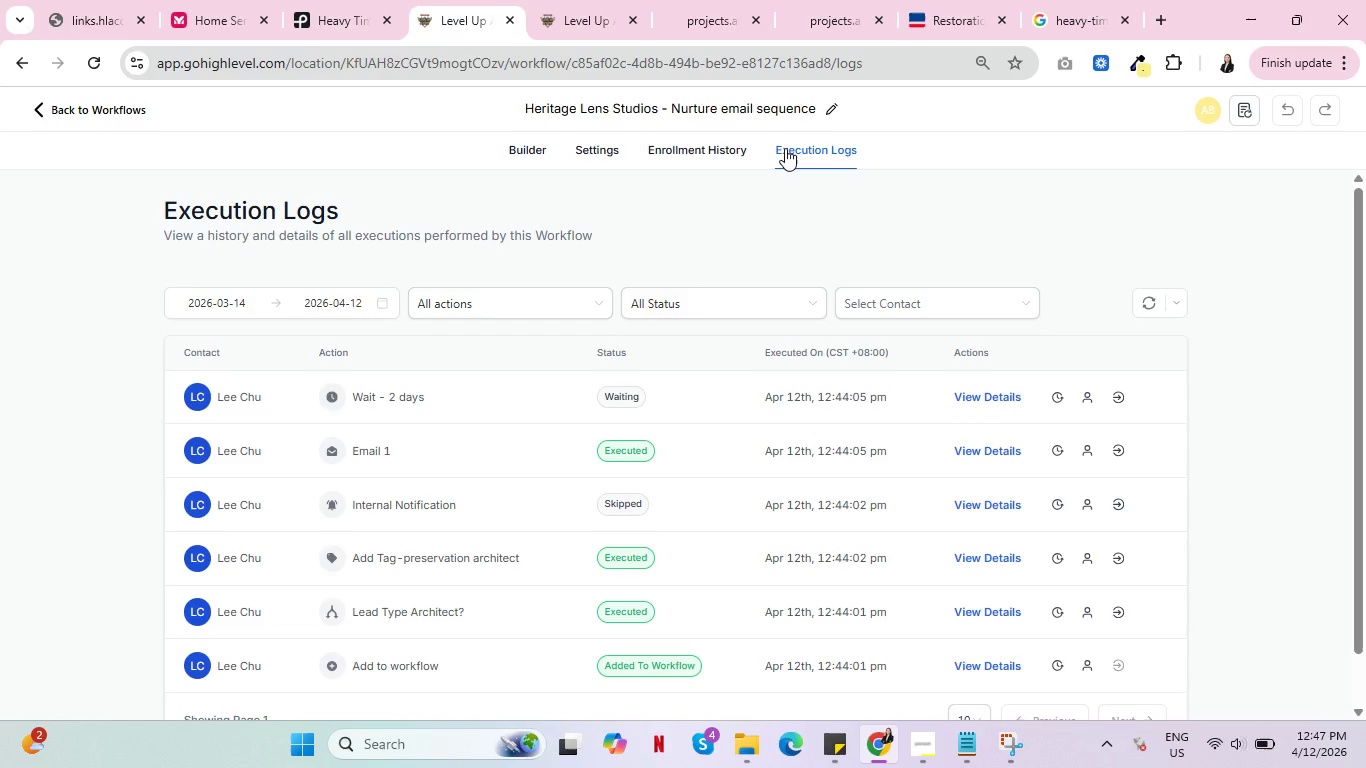 
left_click([718, 147])
 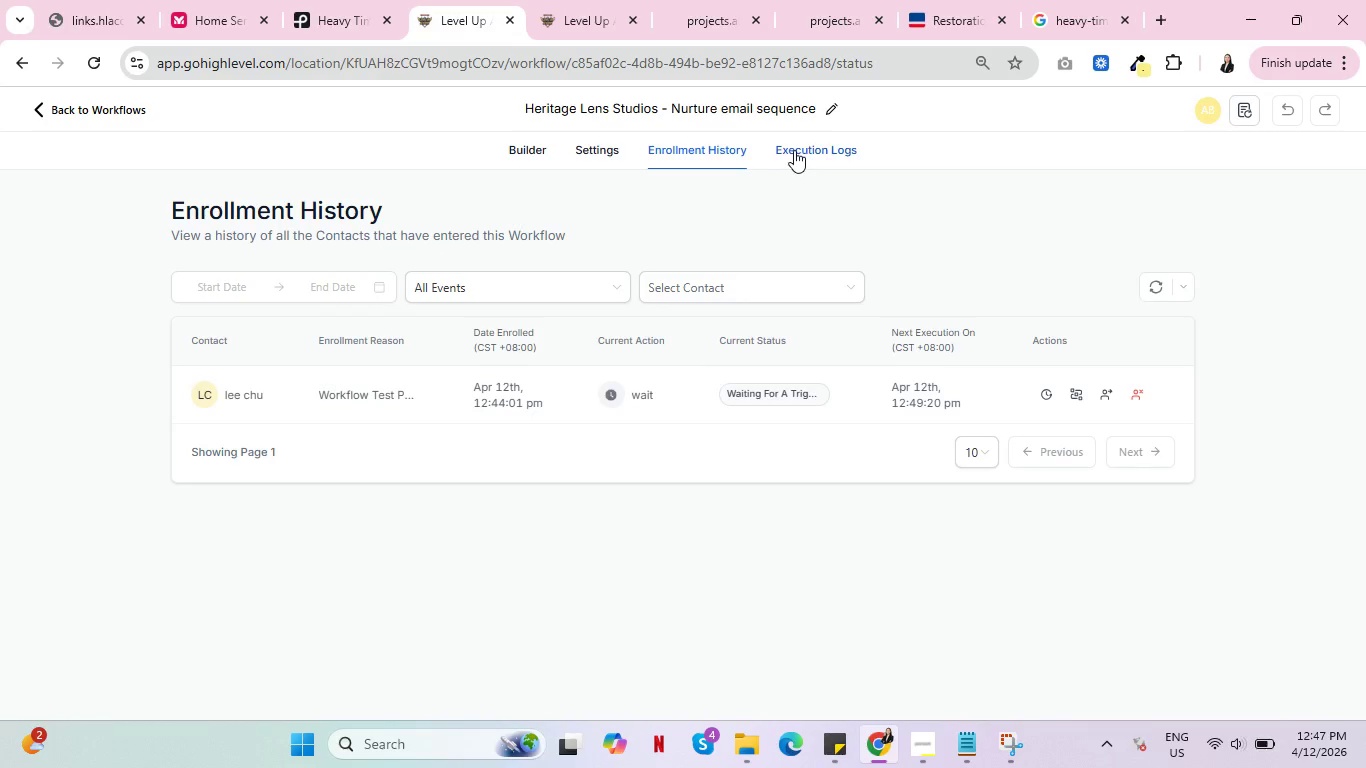 
left_click([796, 150])
 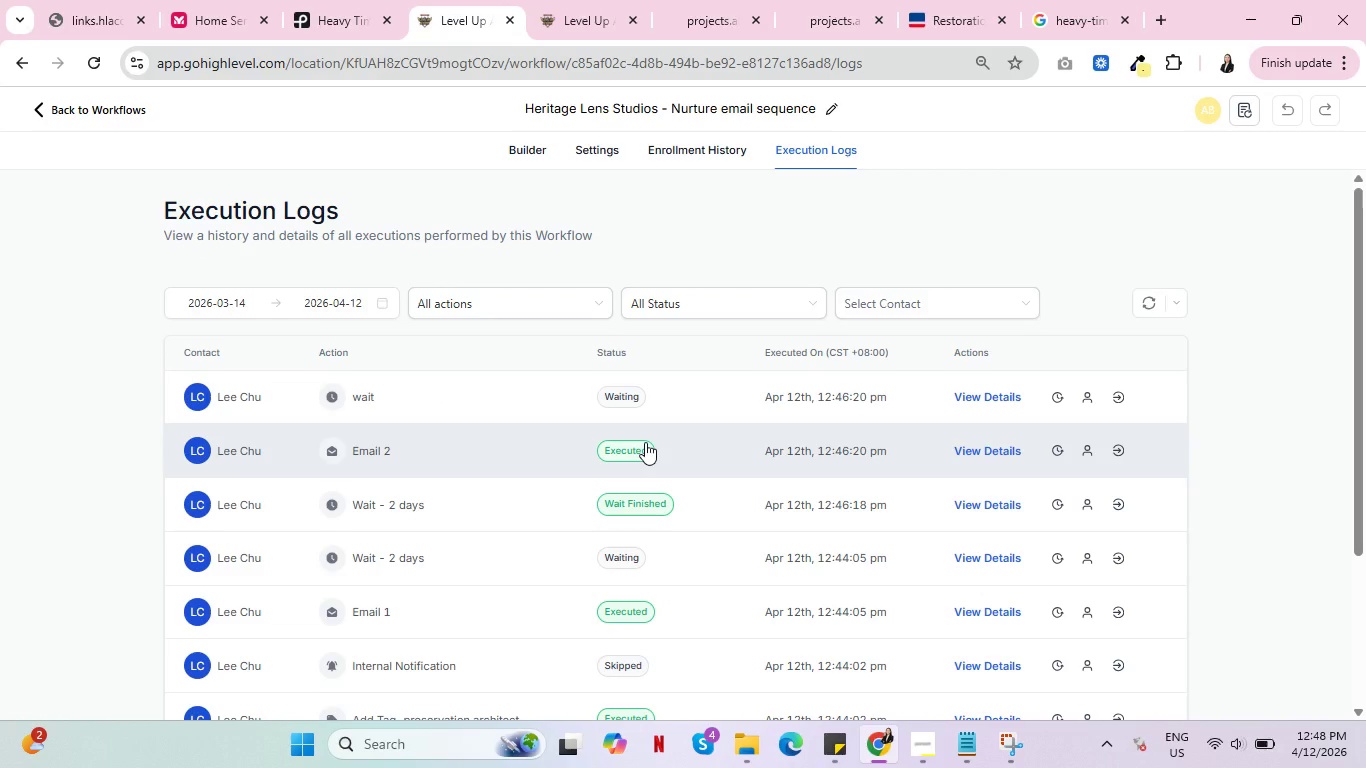 
wait(18.95)
 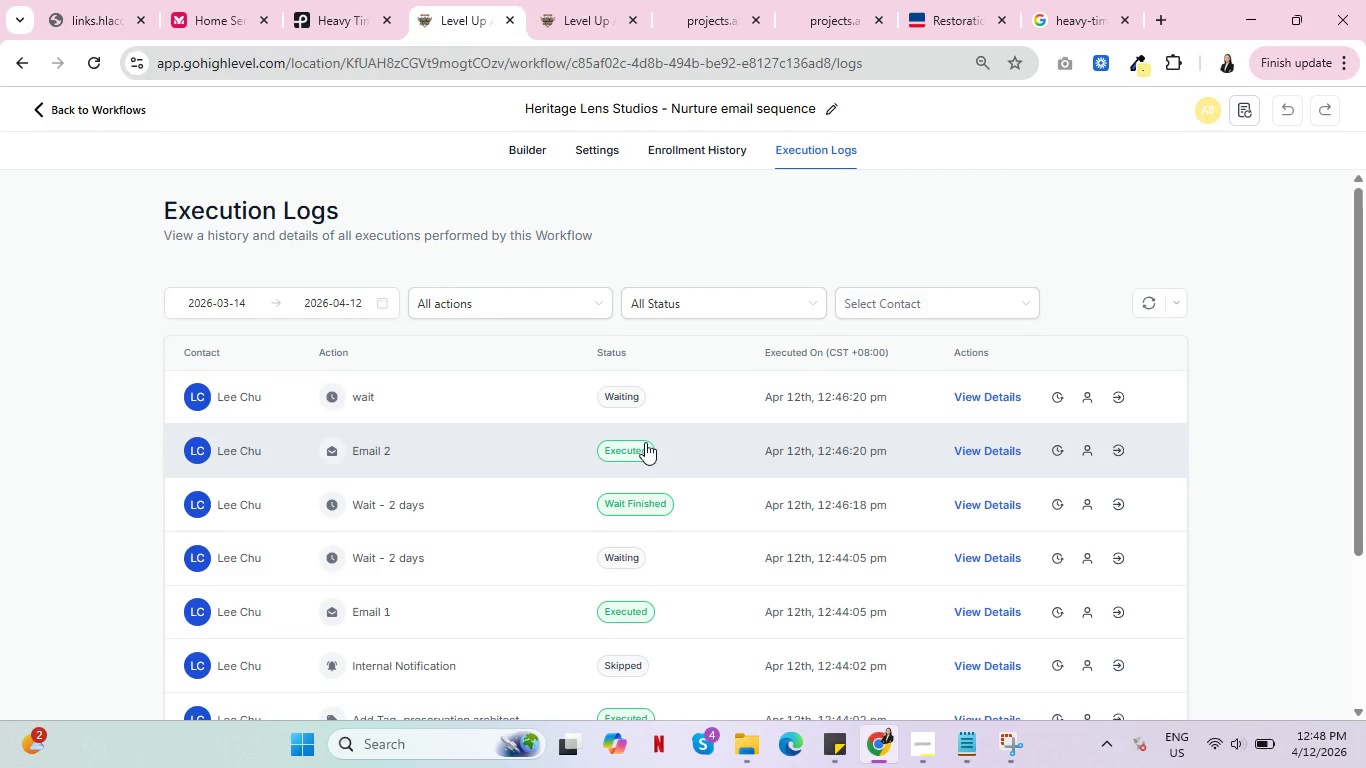 
left_click([587, 0])
 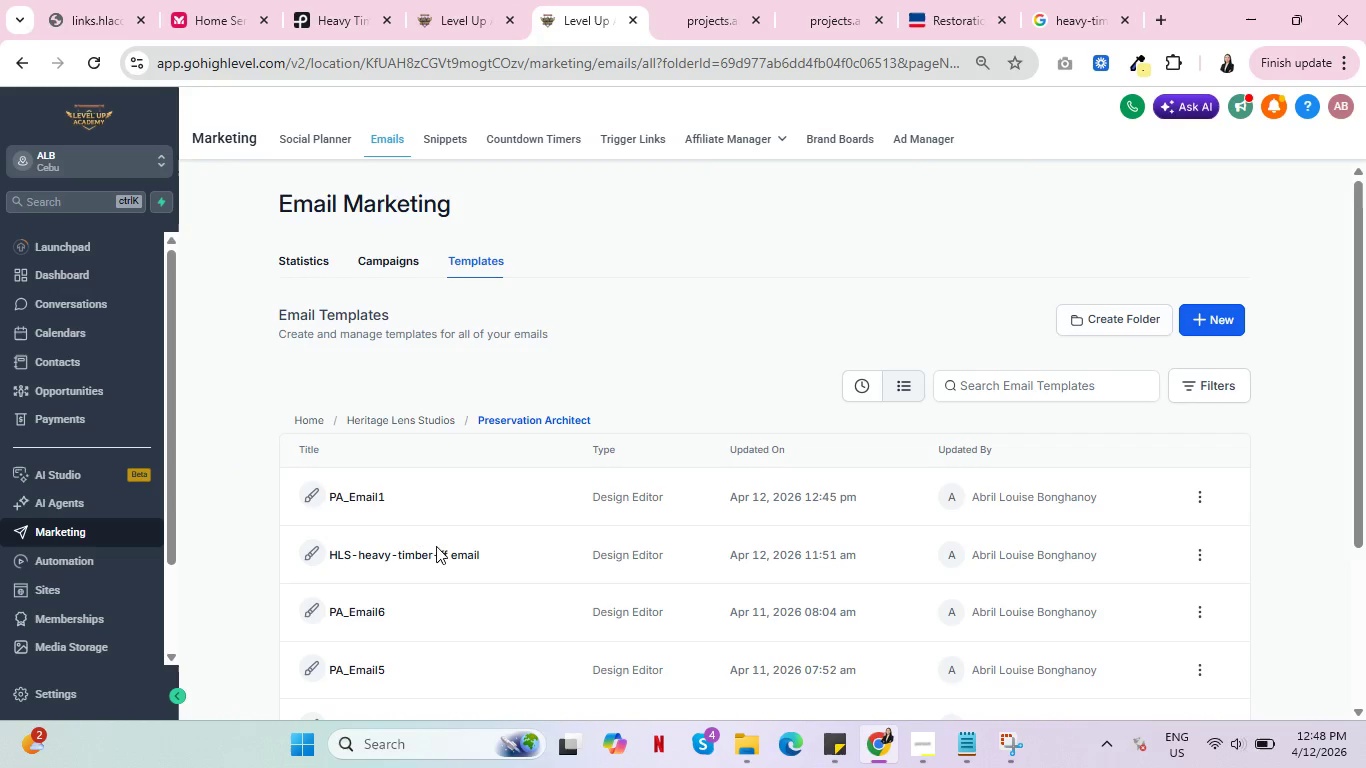 
scroll: coordinate [595, 588], scroll_direction: down, amount: 2.0
 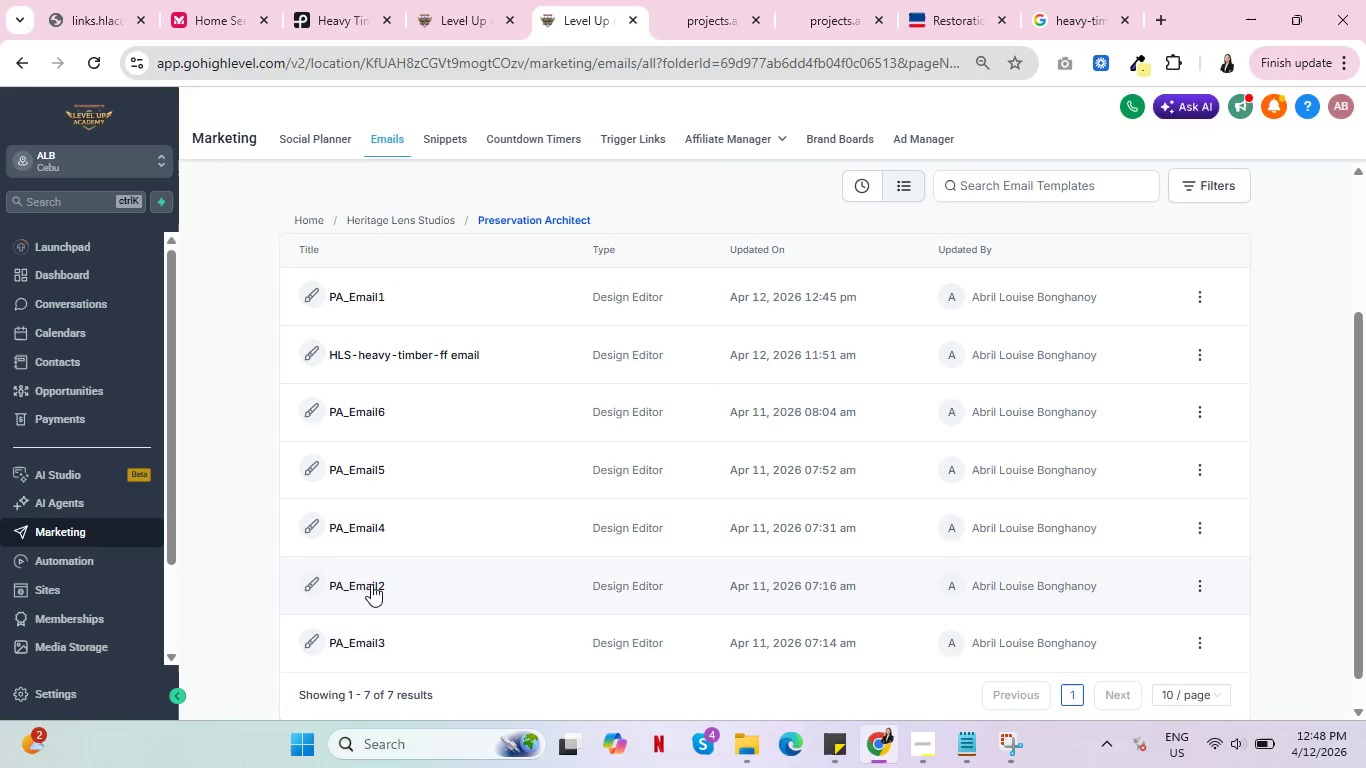 
left_click([355, 577])
 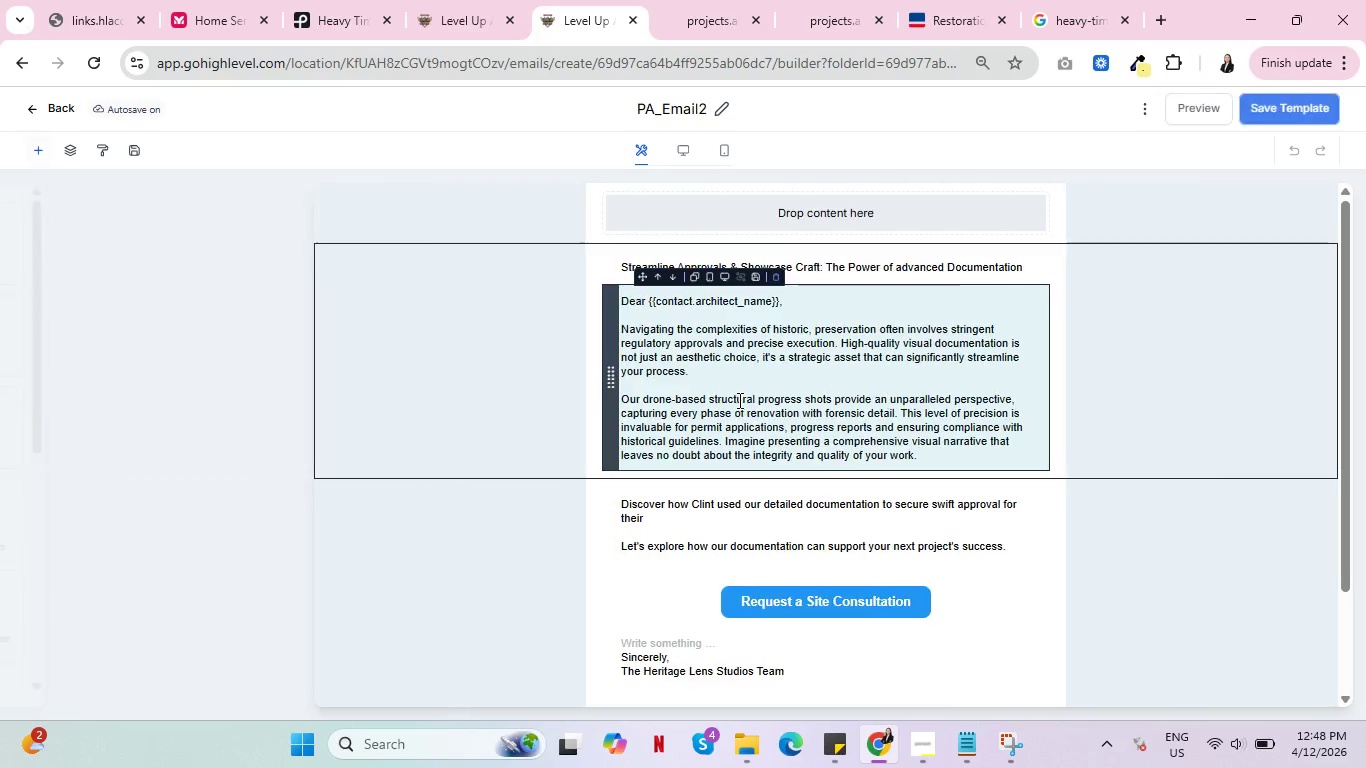 
wait(6.52)
 